 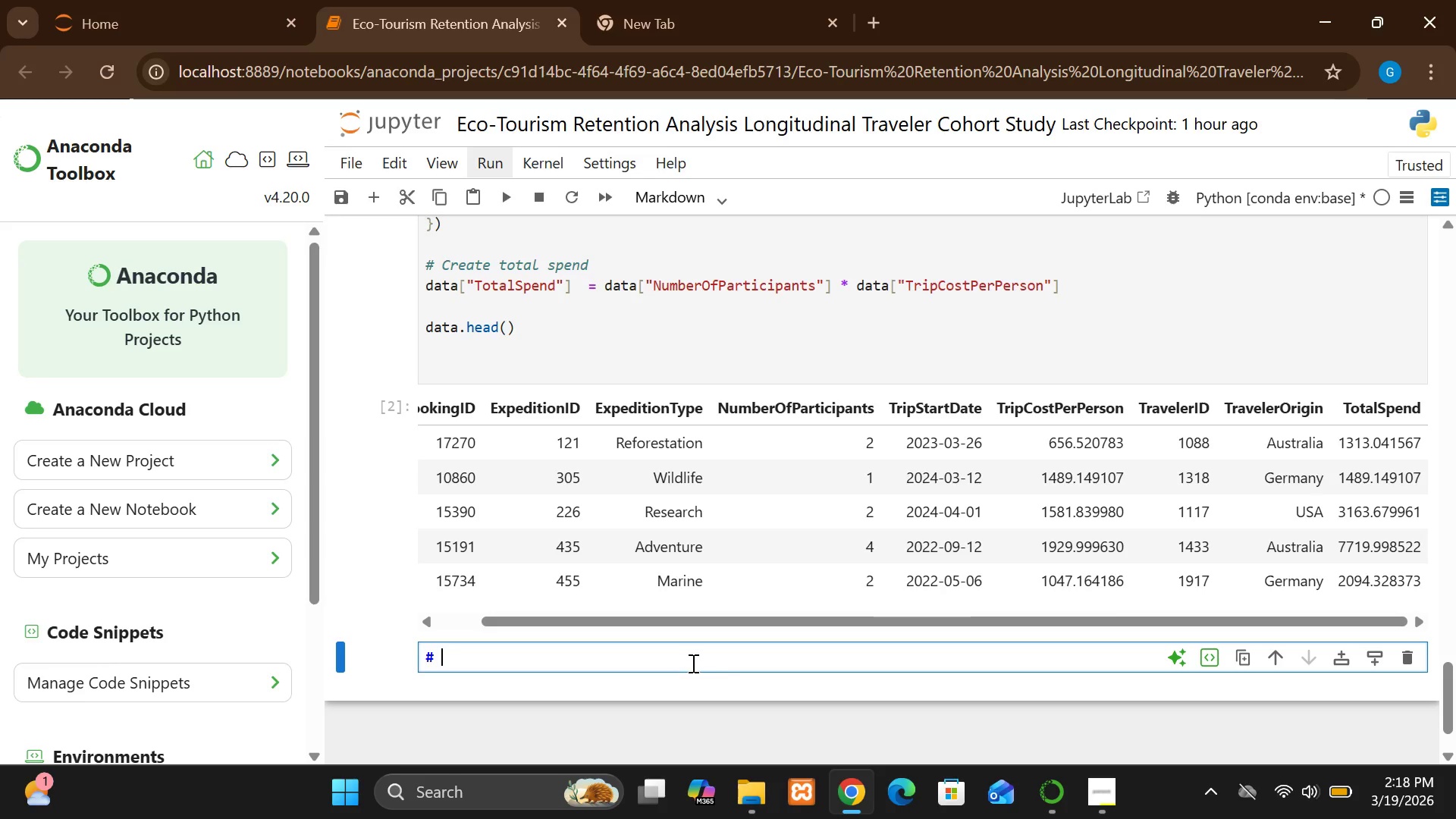 
type(Data Validation & Intr)
key(Backspace)
type(er)
key(Backspace)
type(gritty)
key(Backspace)
key(Backspace)
type(y Checks)
 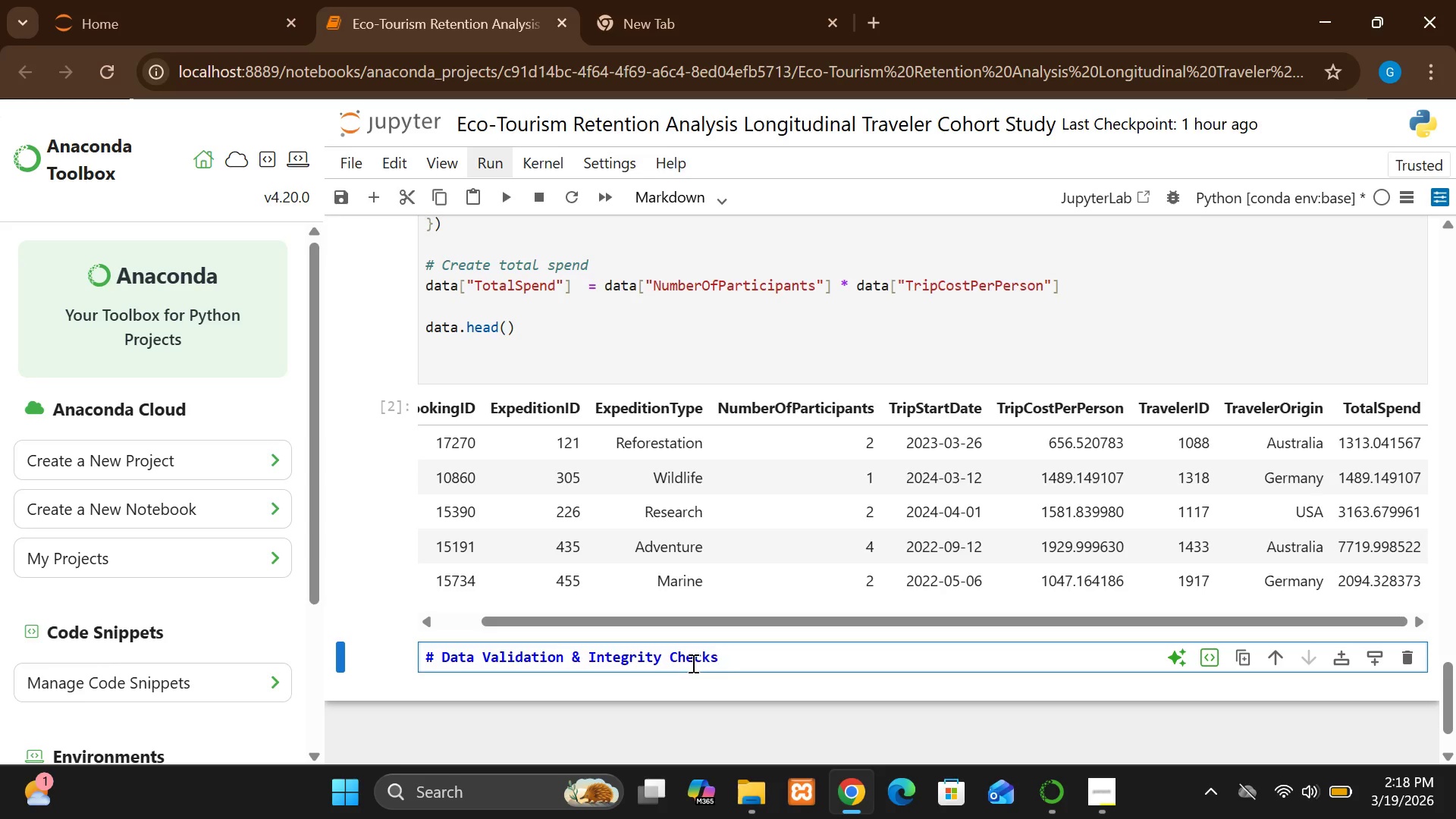 
key(Enter)
 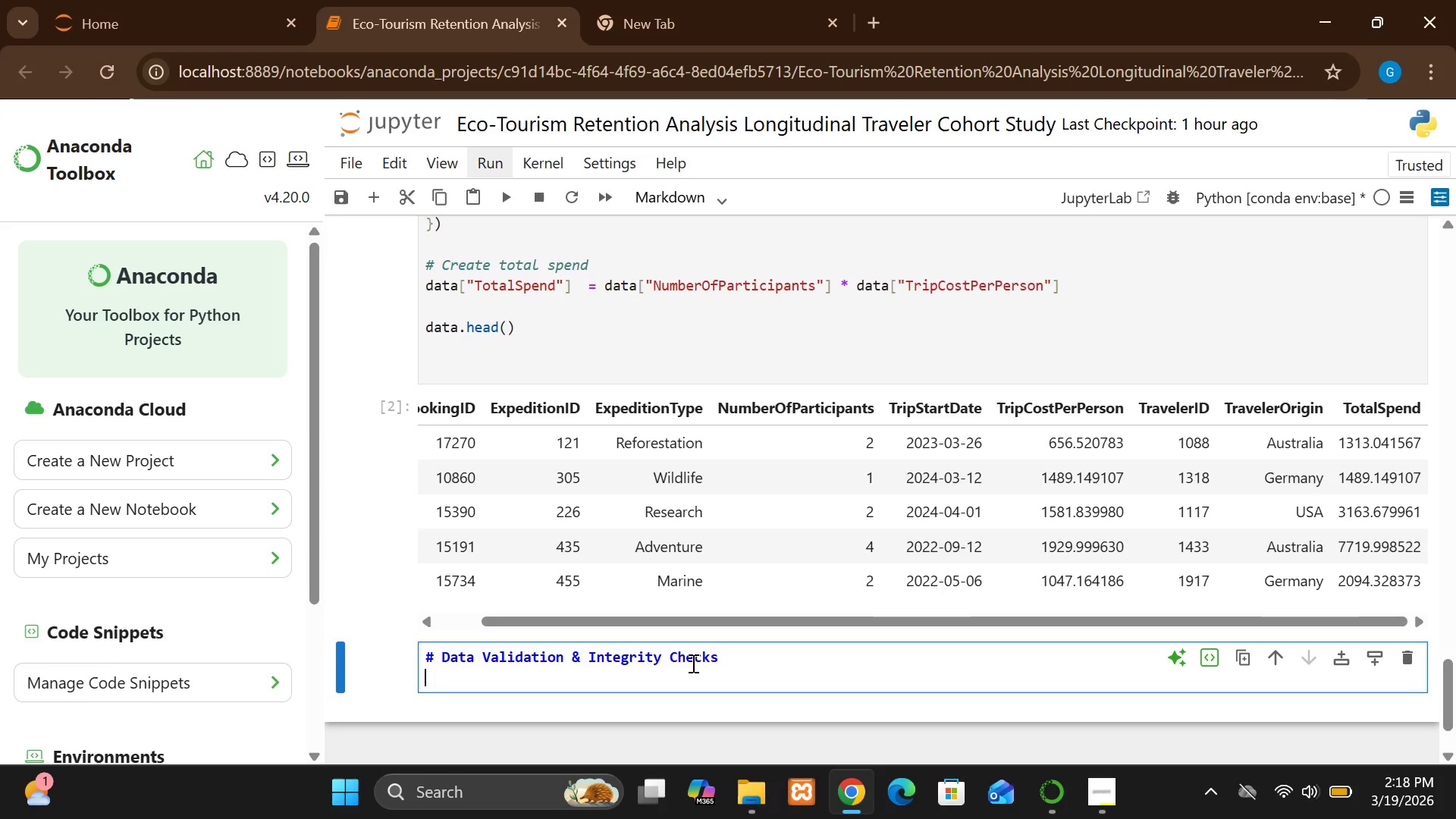 
key(Enter)
 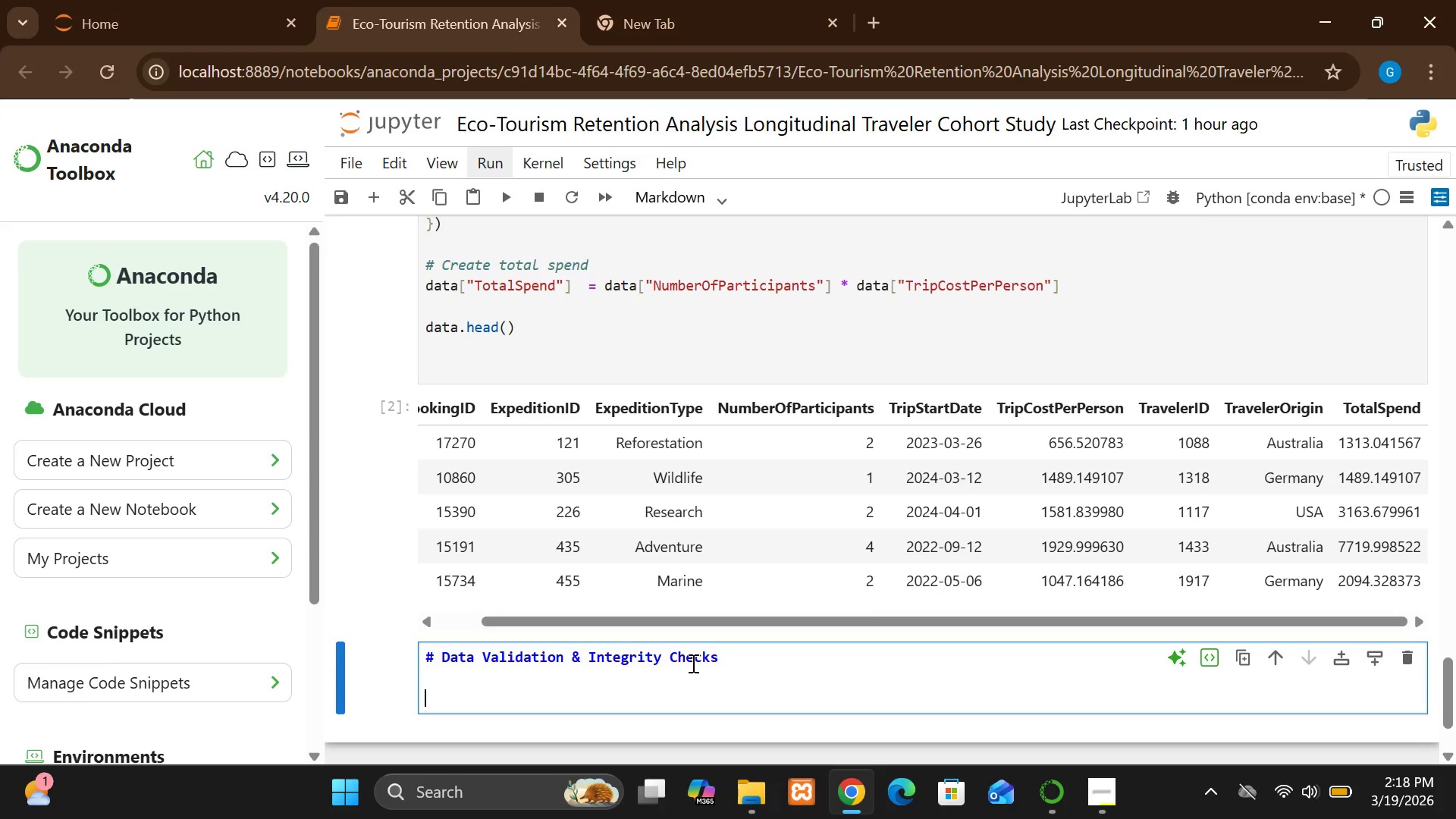 
type(Before analysis, we must)
 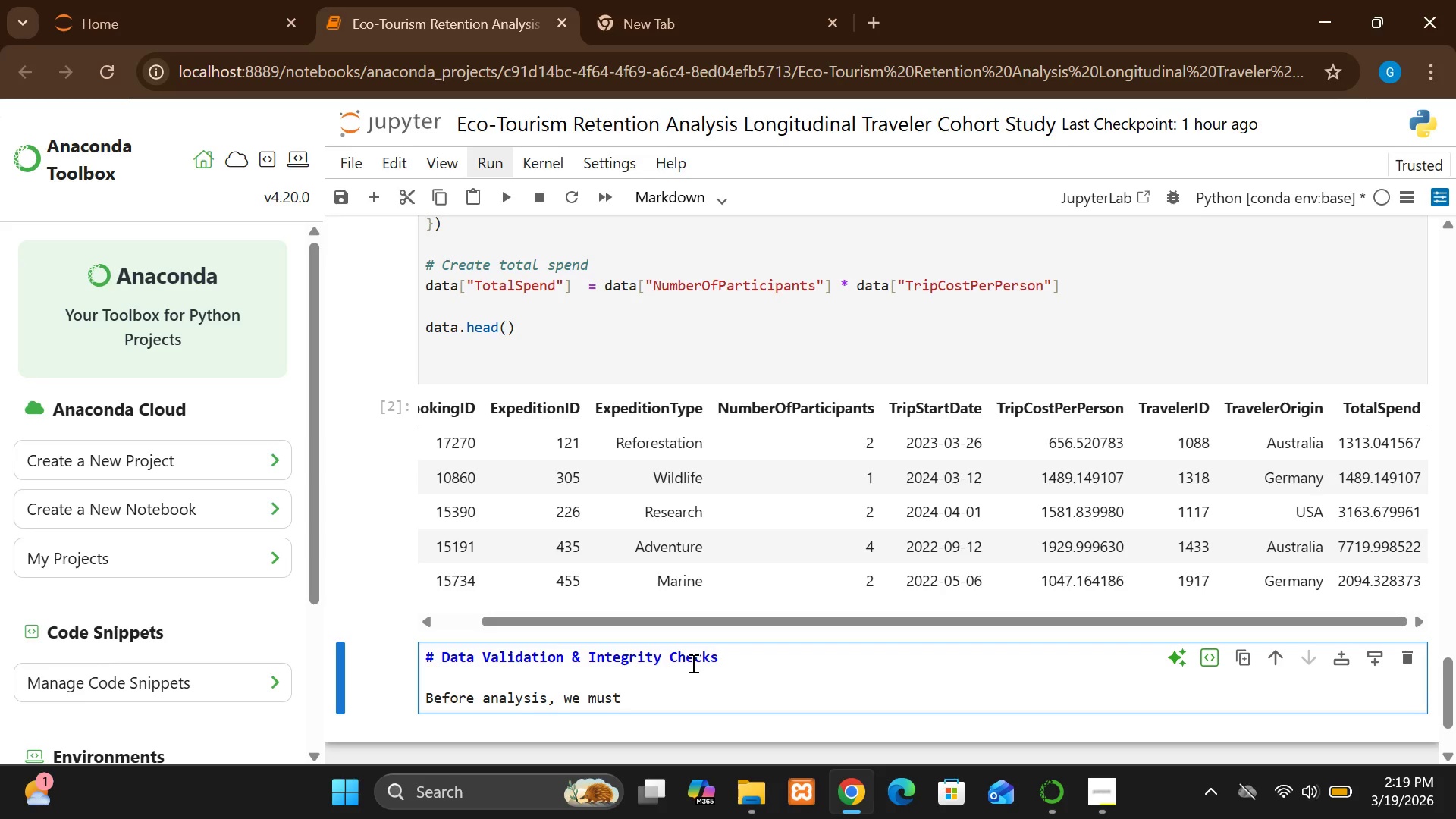 
wait(5.53)
 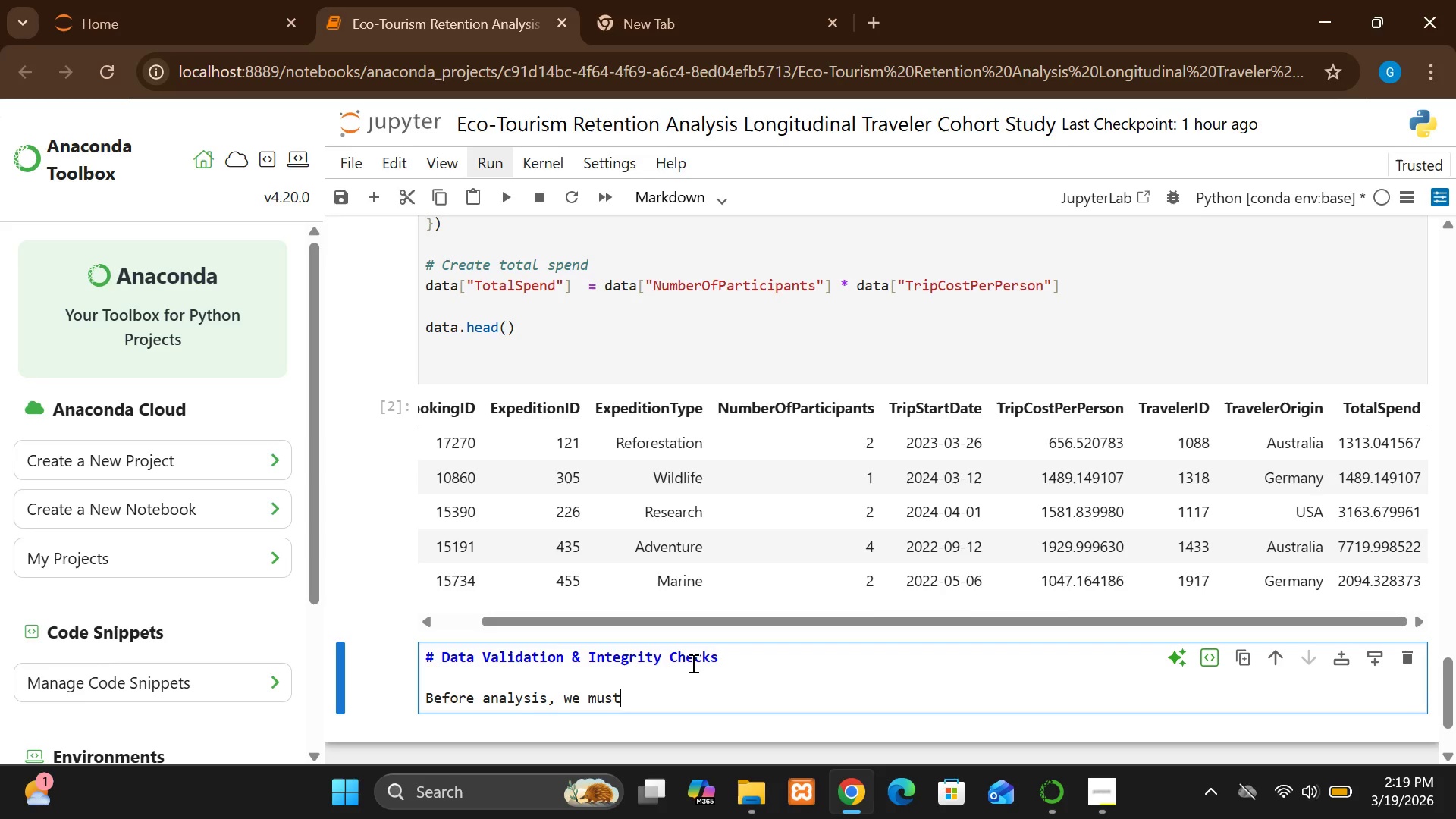 
type( ensure")
key(Backspace)
type(:)
 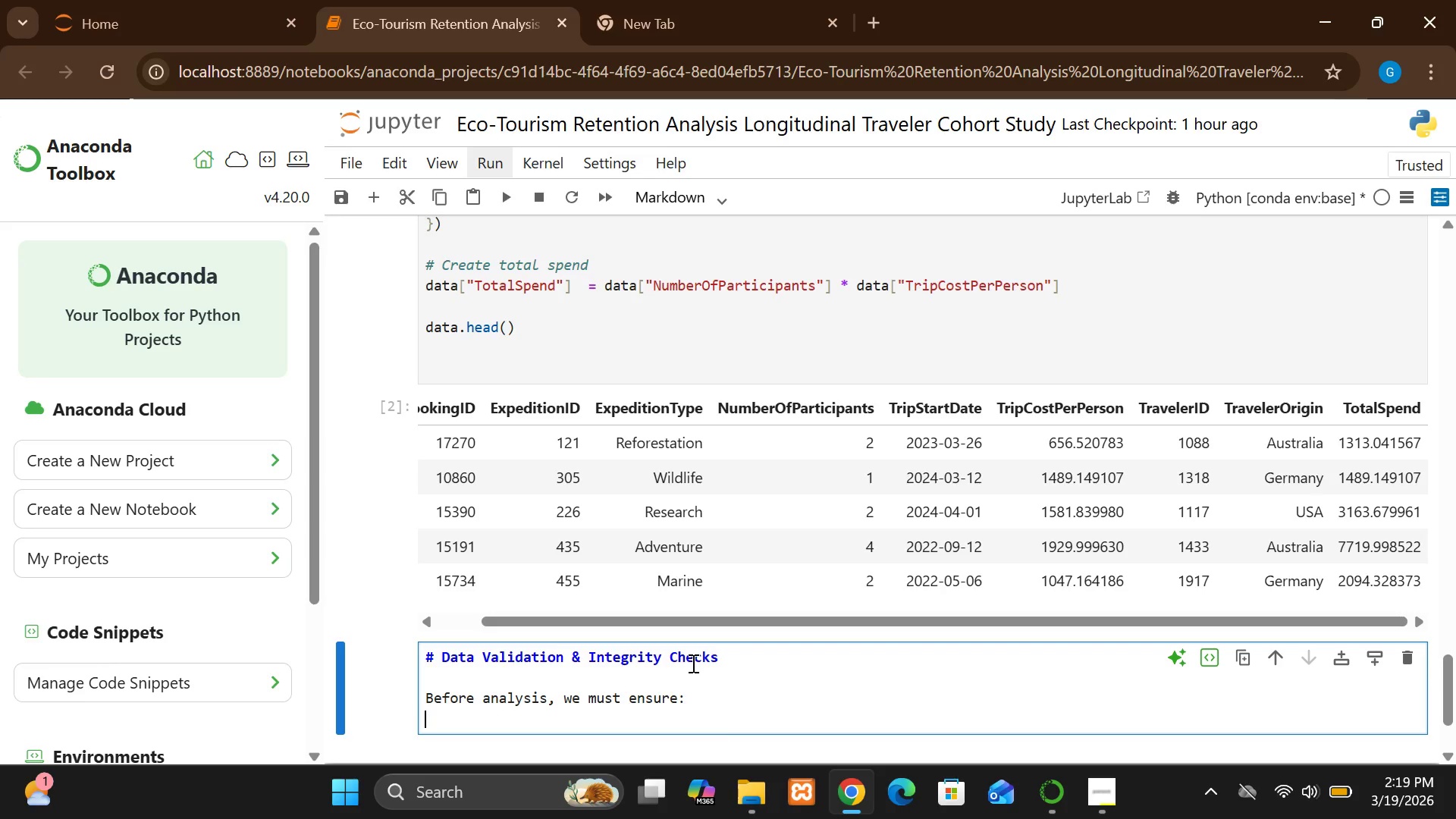 
 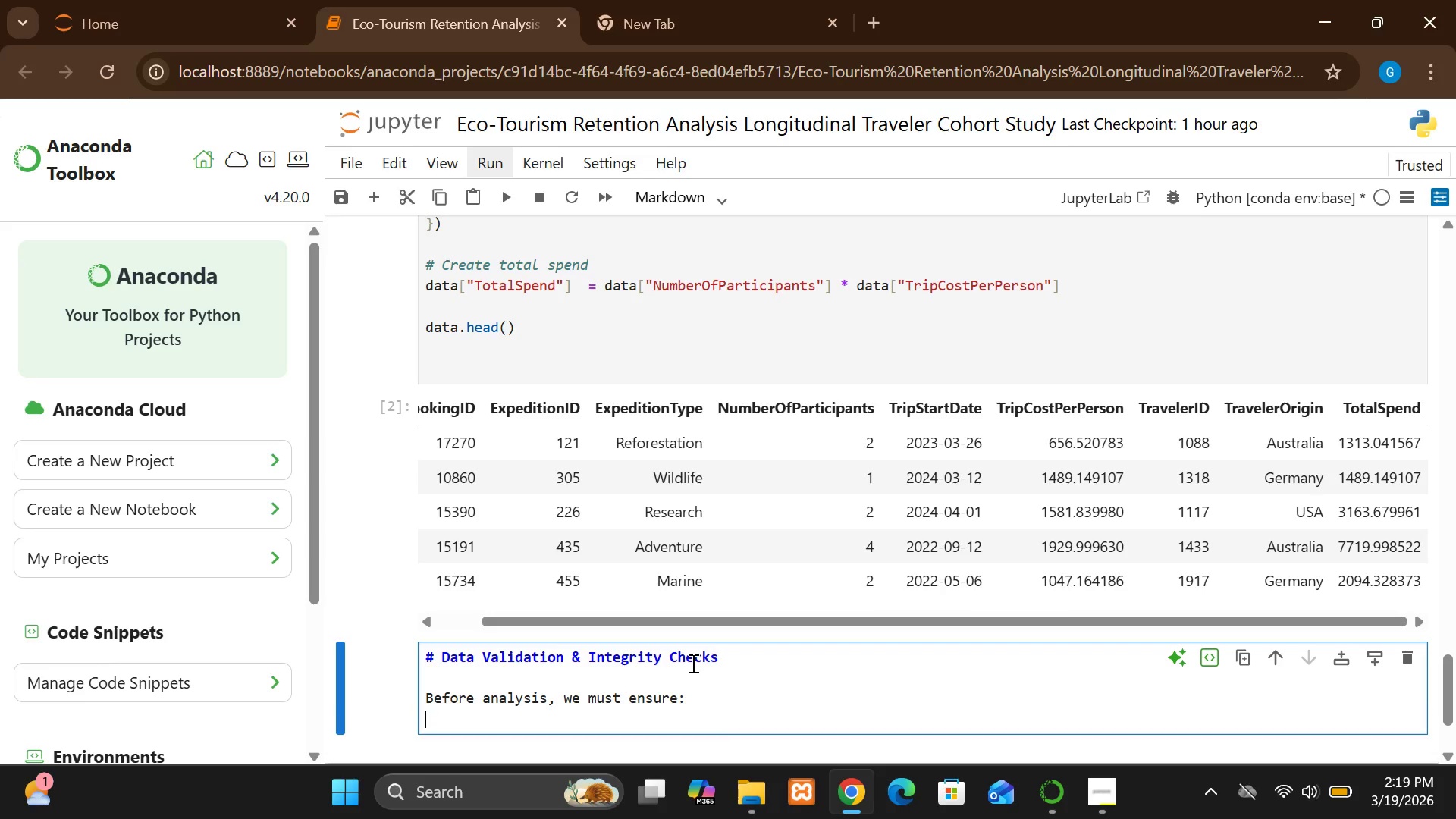 
key(Enter)
 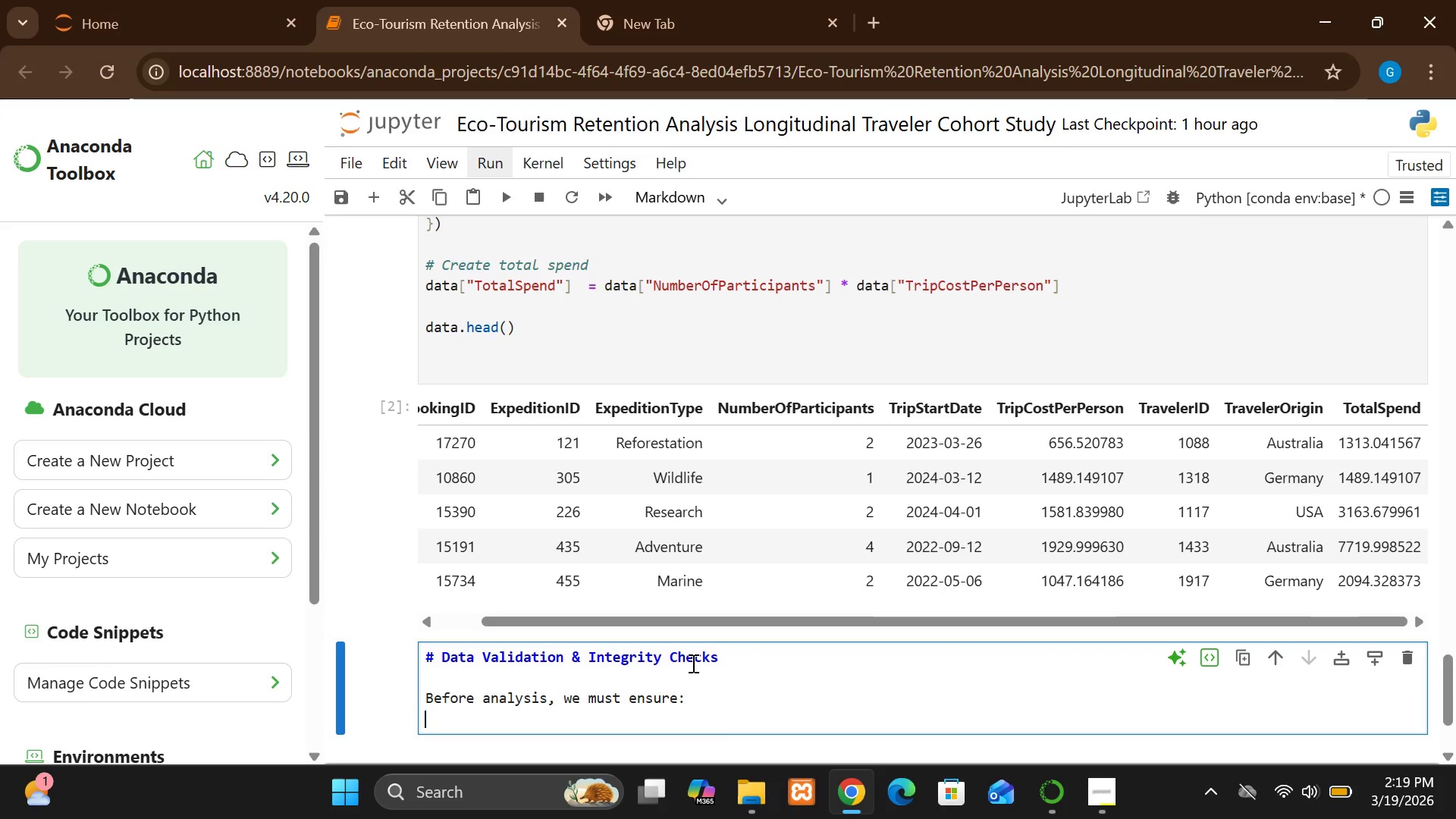 
key(Enter)
 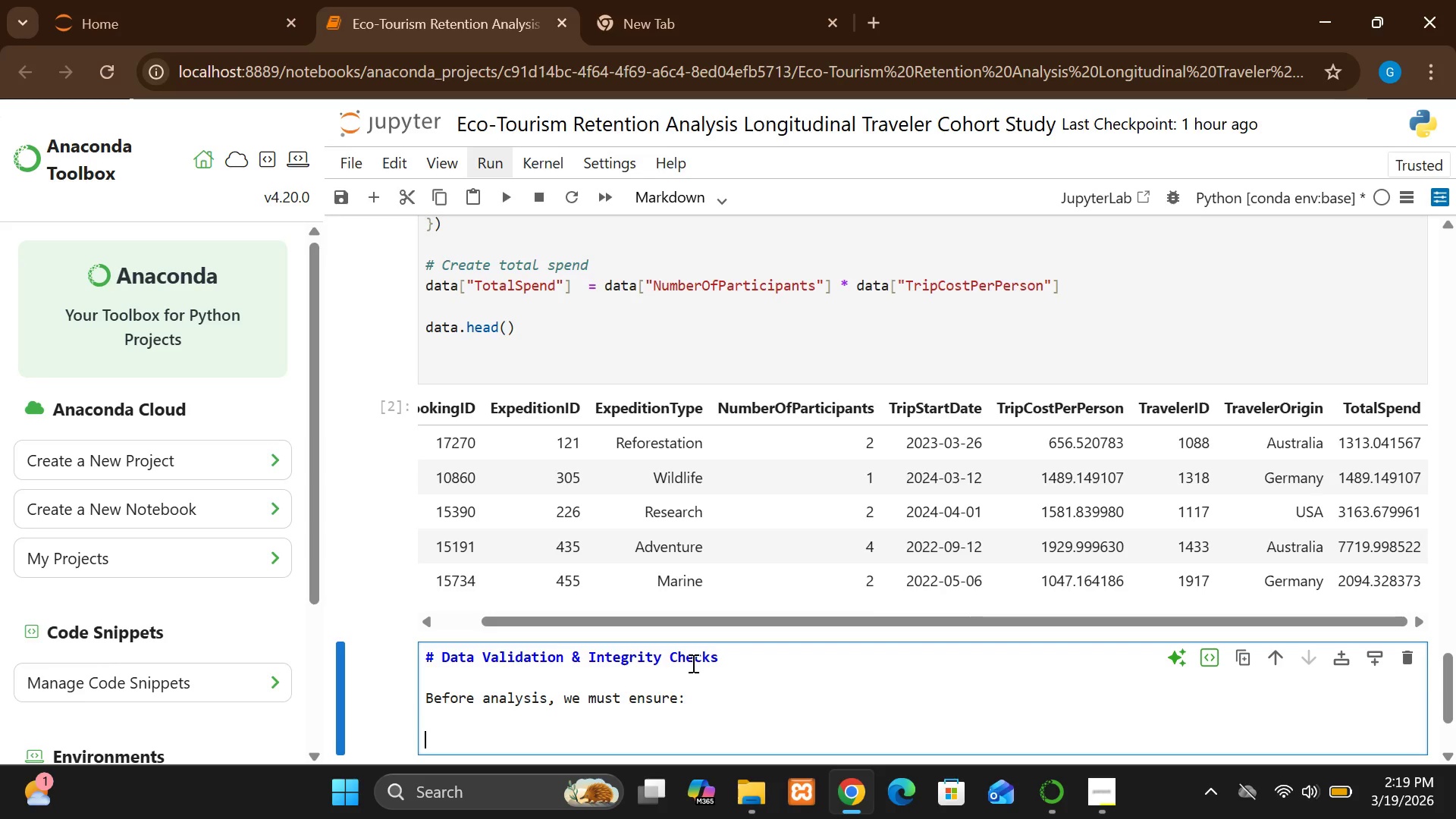 
type(_)
key(Backspace)
type(- No Missin)
key(Backspace)
key(Backspace)
key(Backspace)
key(Backspace)
key(Backspace)
key(Backspace)
type(missing valu)
 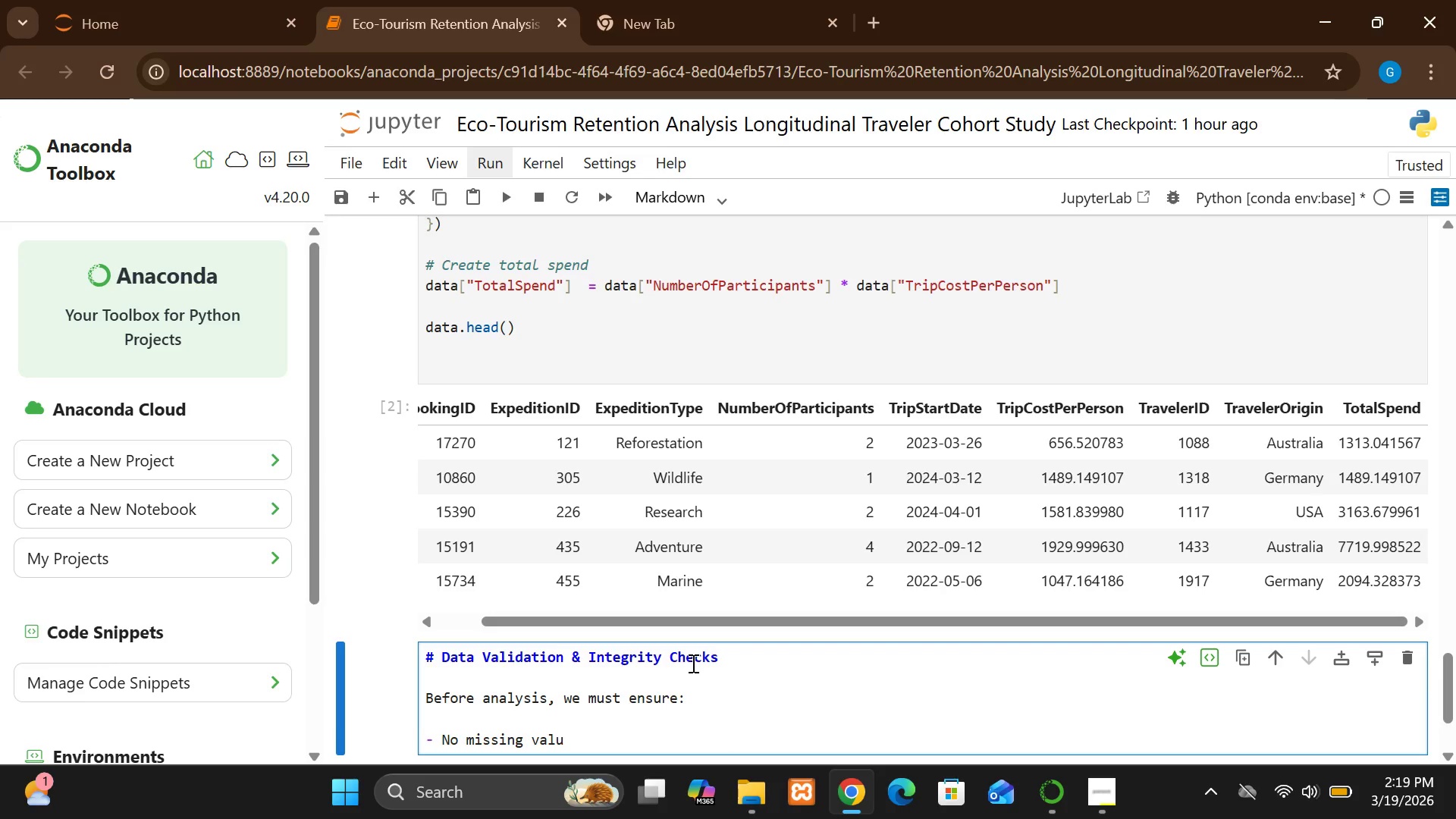 
type(es)
 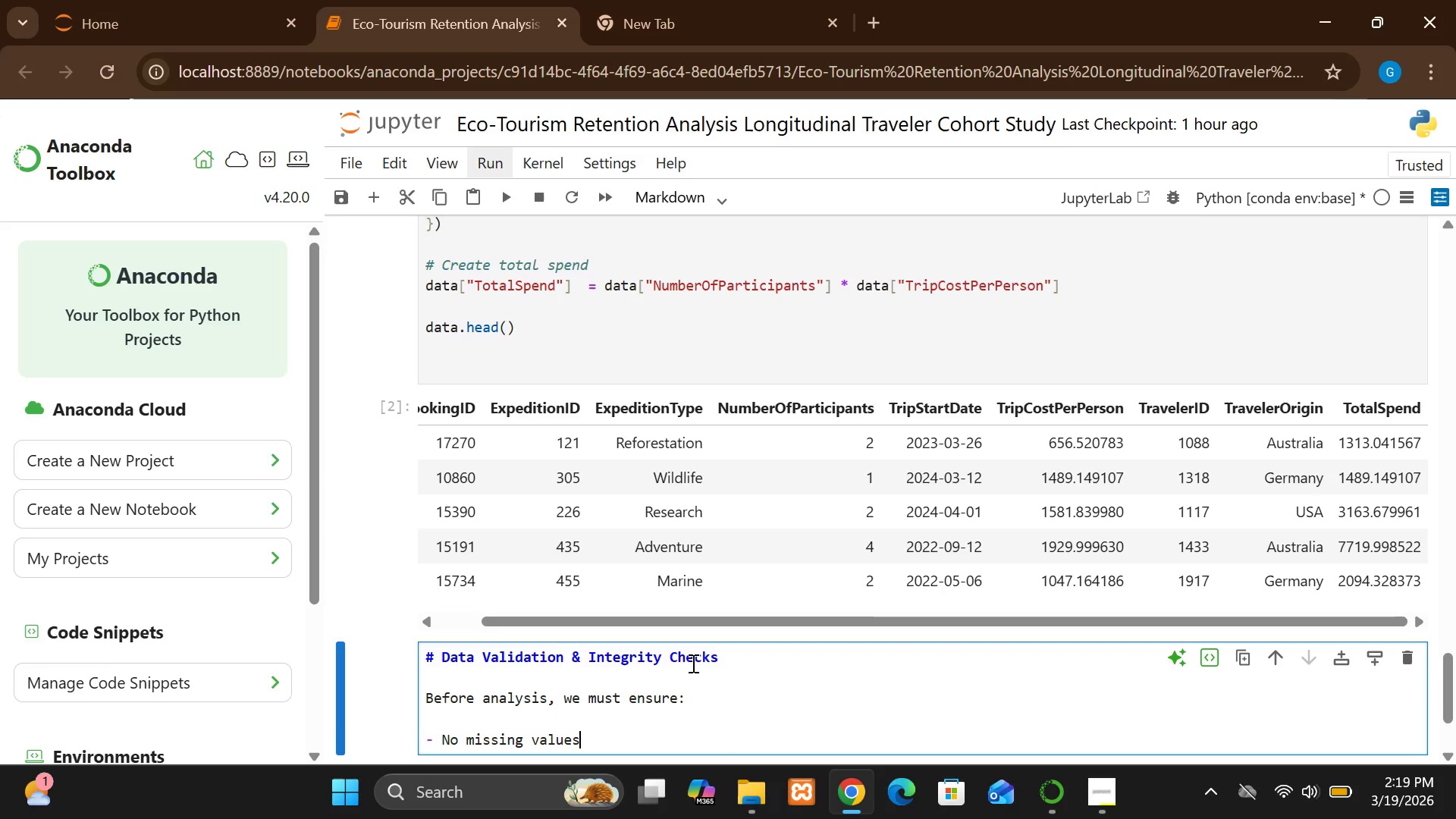 
key(Enter)
 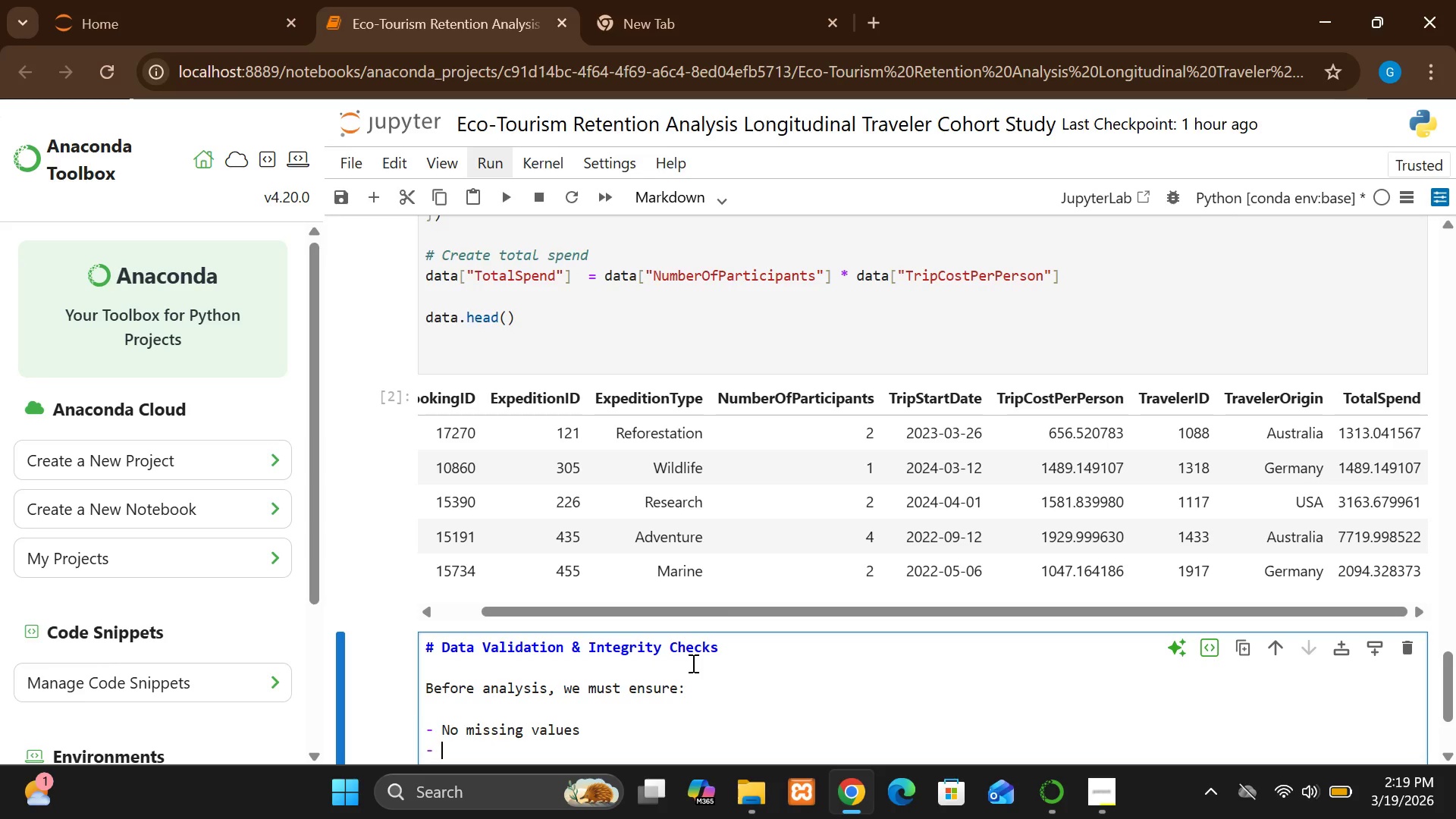 
type(Con)
key(Backspace)
type(re)
key(Backspace)
type(rect data)
 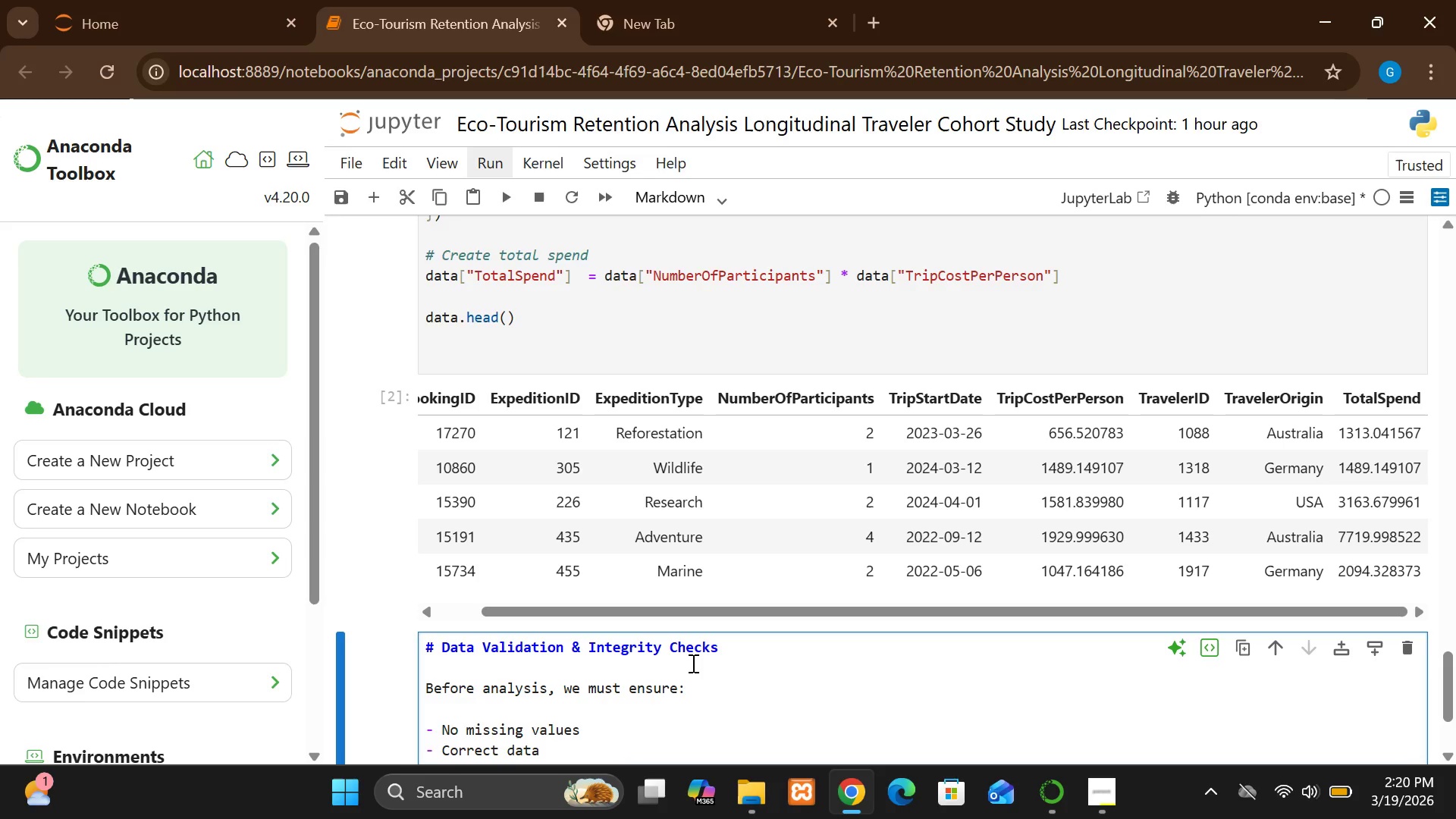 
type( types)
 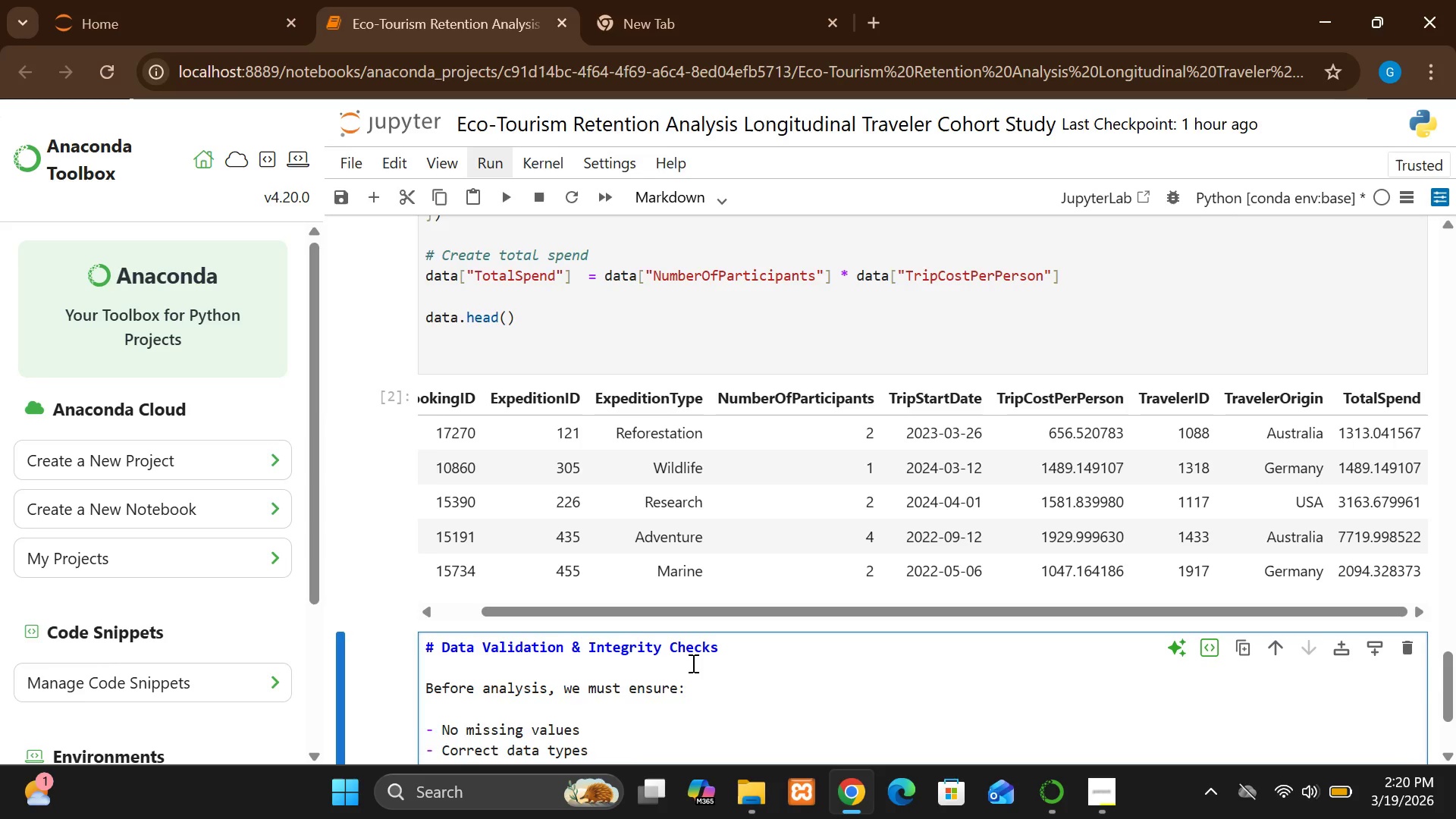 
key(Enter)
 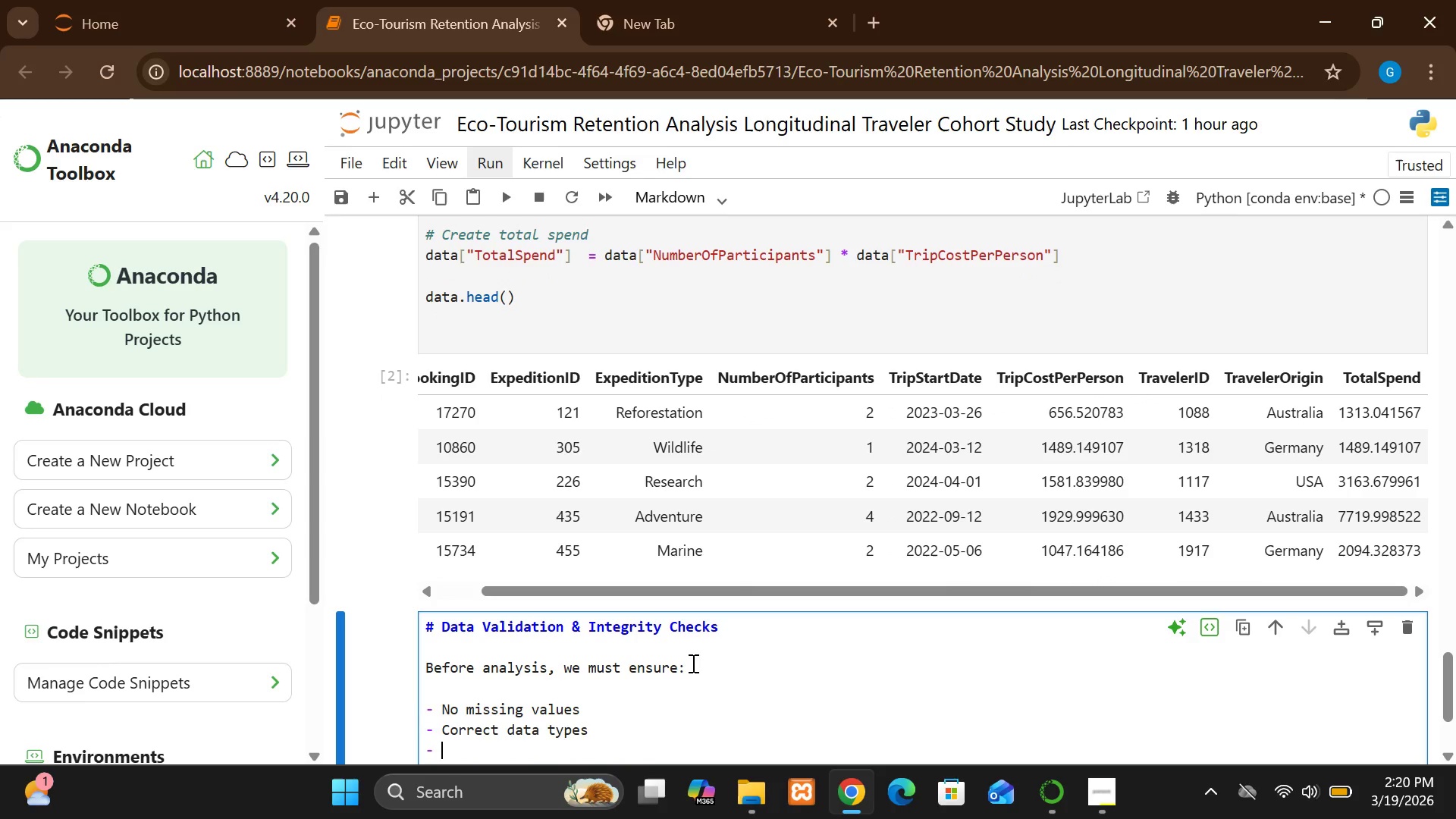 
type(LOgi)
key(Backspace)
key(Backspace)
key(Backspace)
type(ogical consistency)
 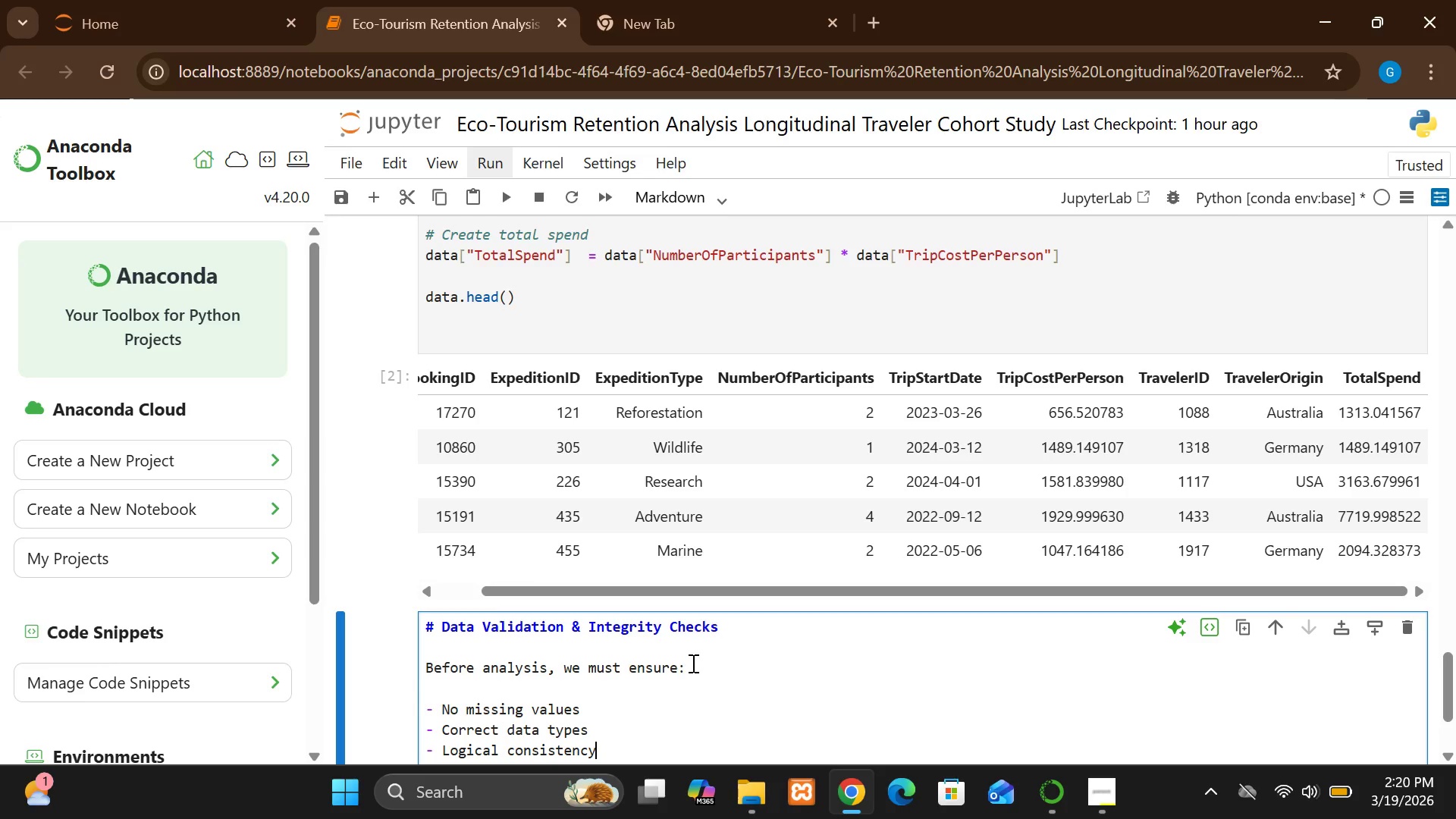 
key(Enter)
 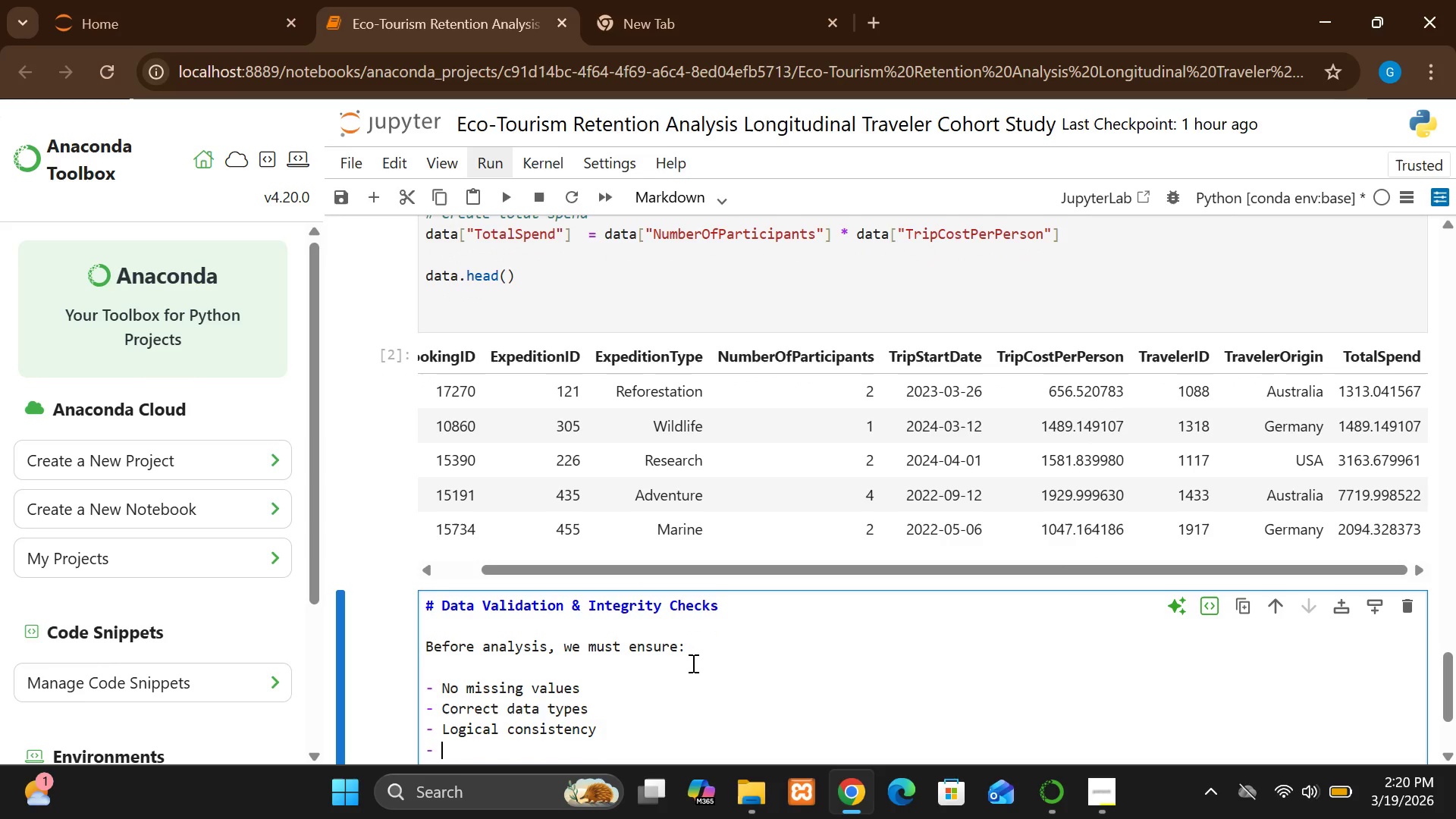 
key(Enter)
 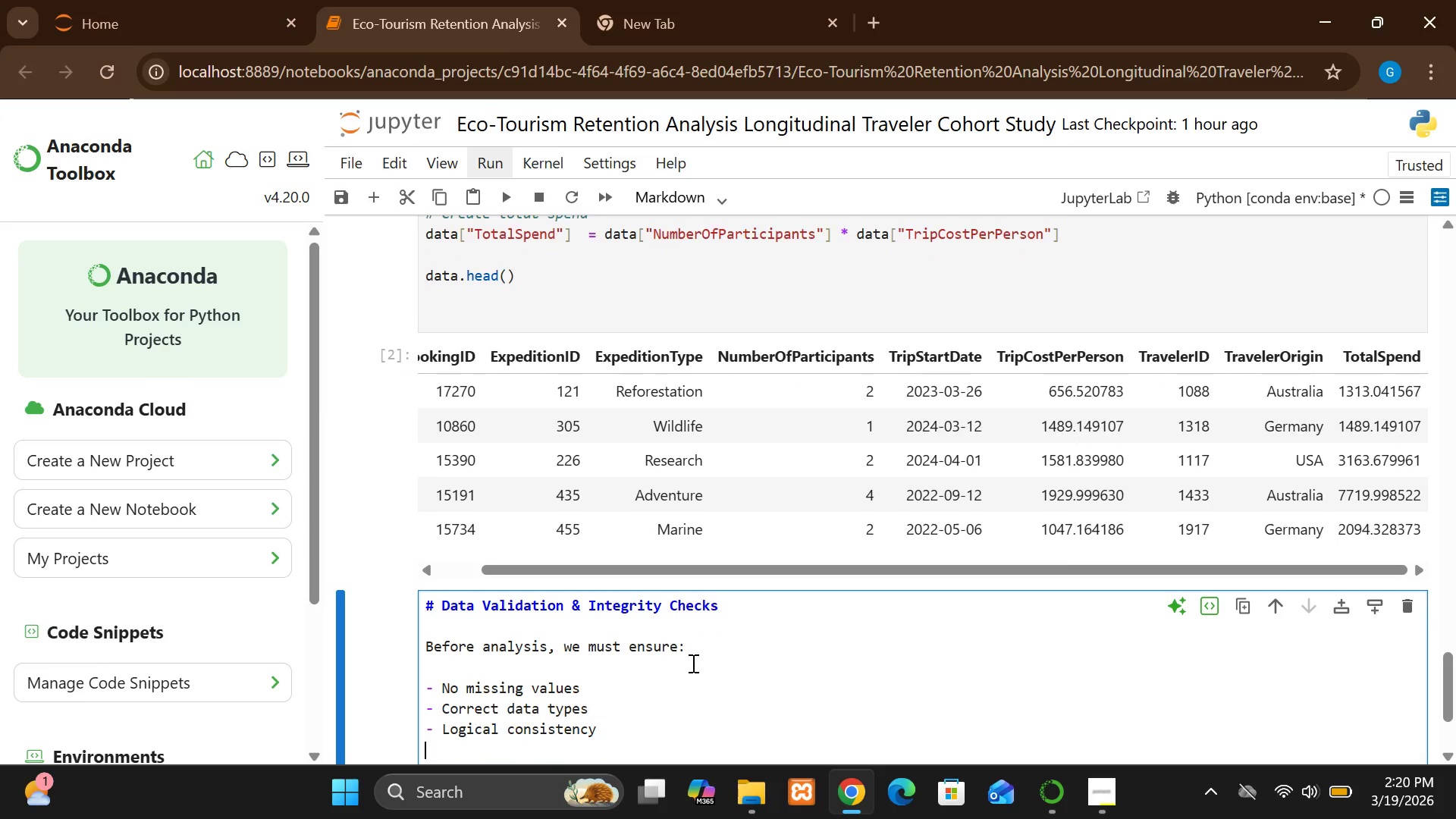 
key(Enter)
 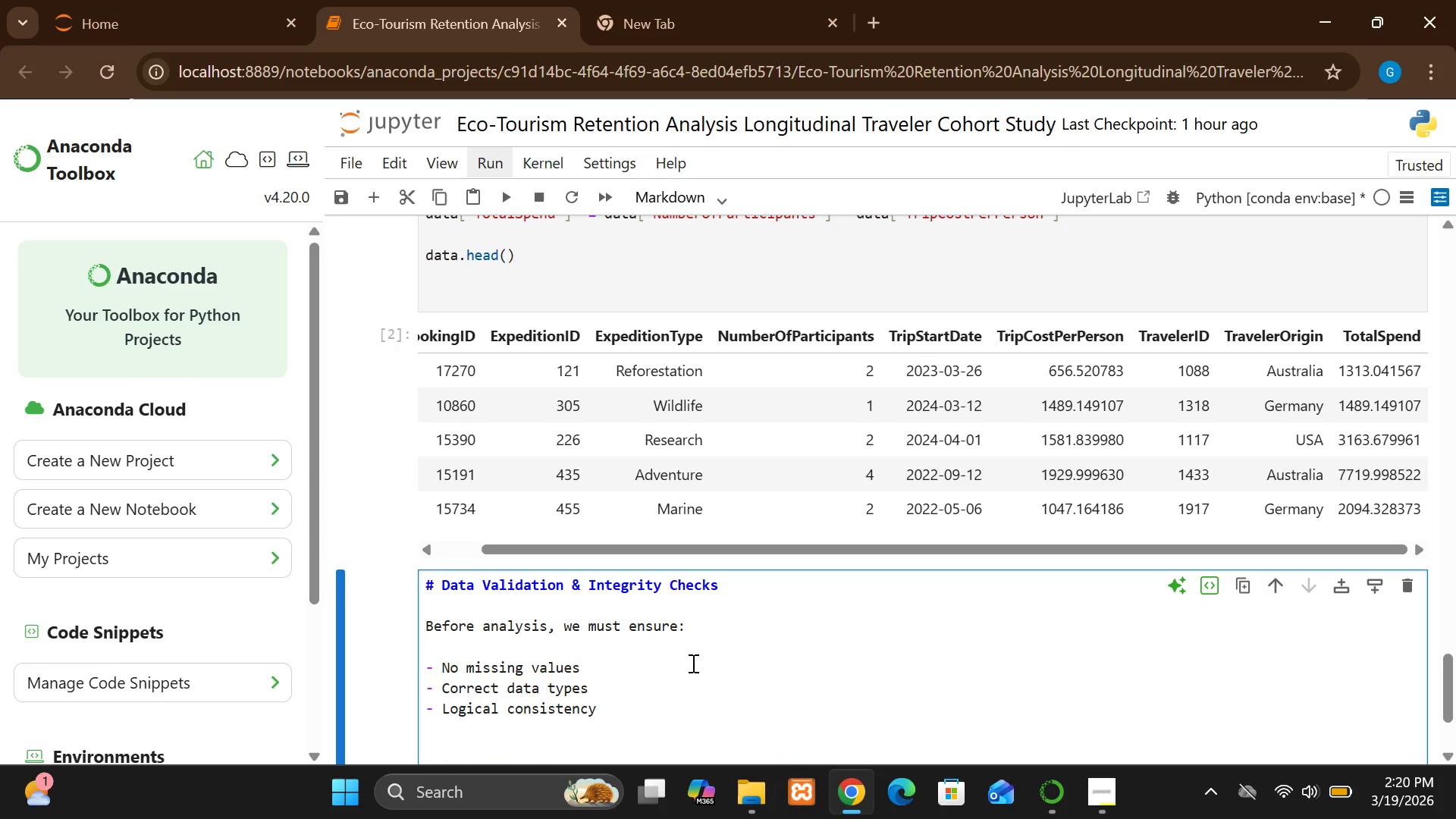 
key(Minus)
 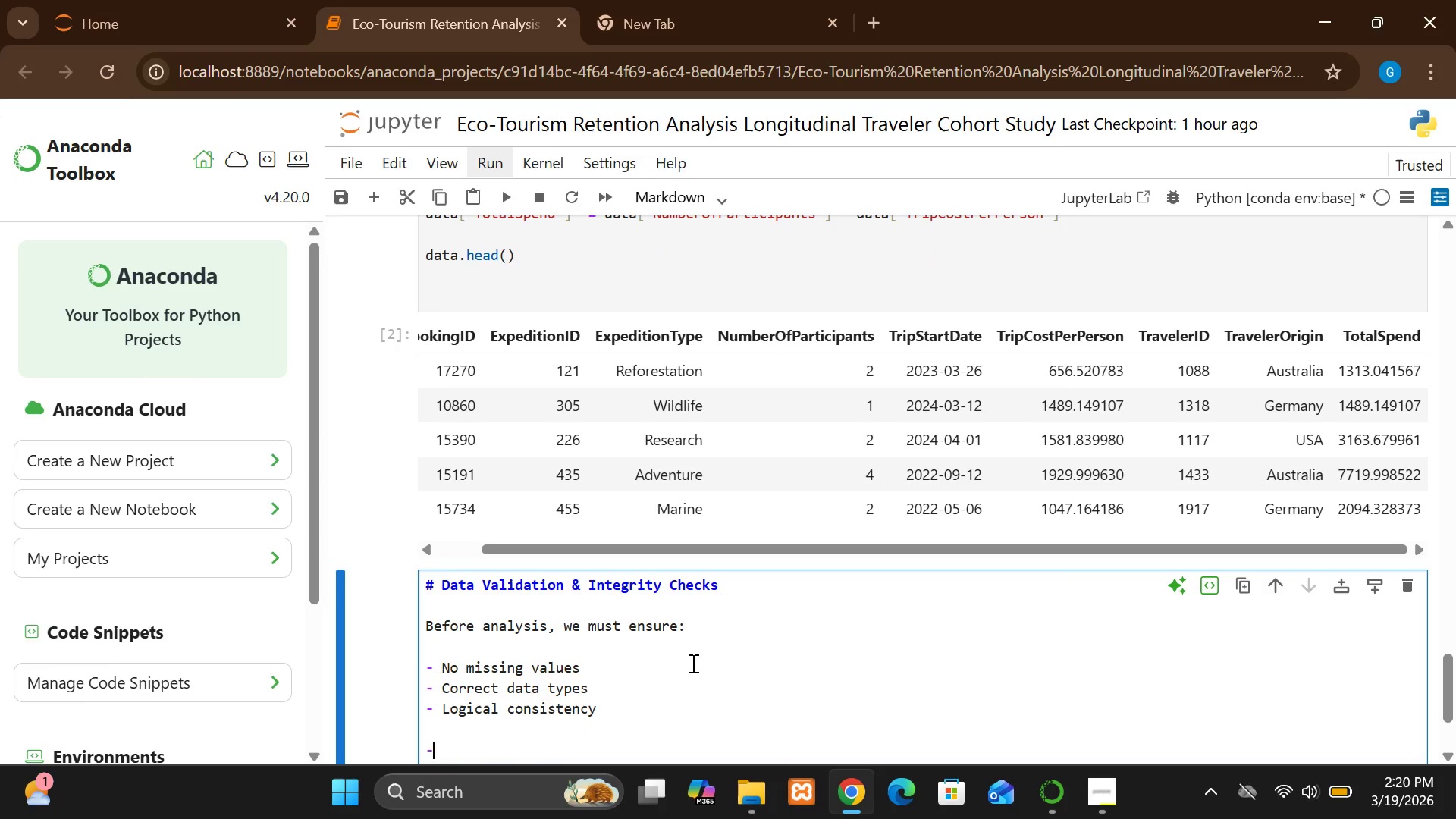 
key(Minus)
 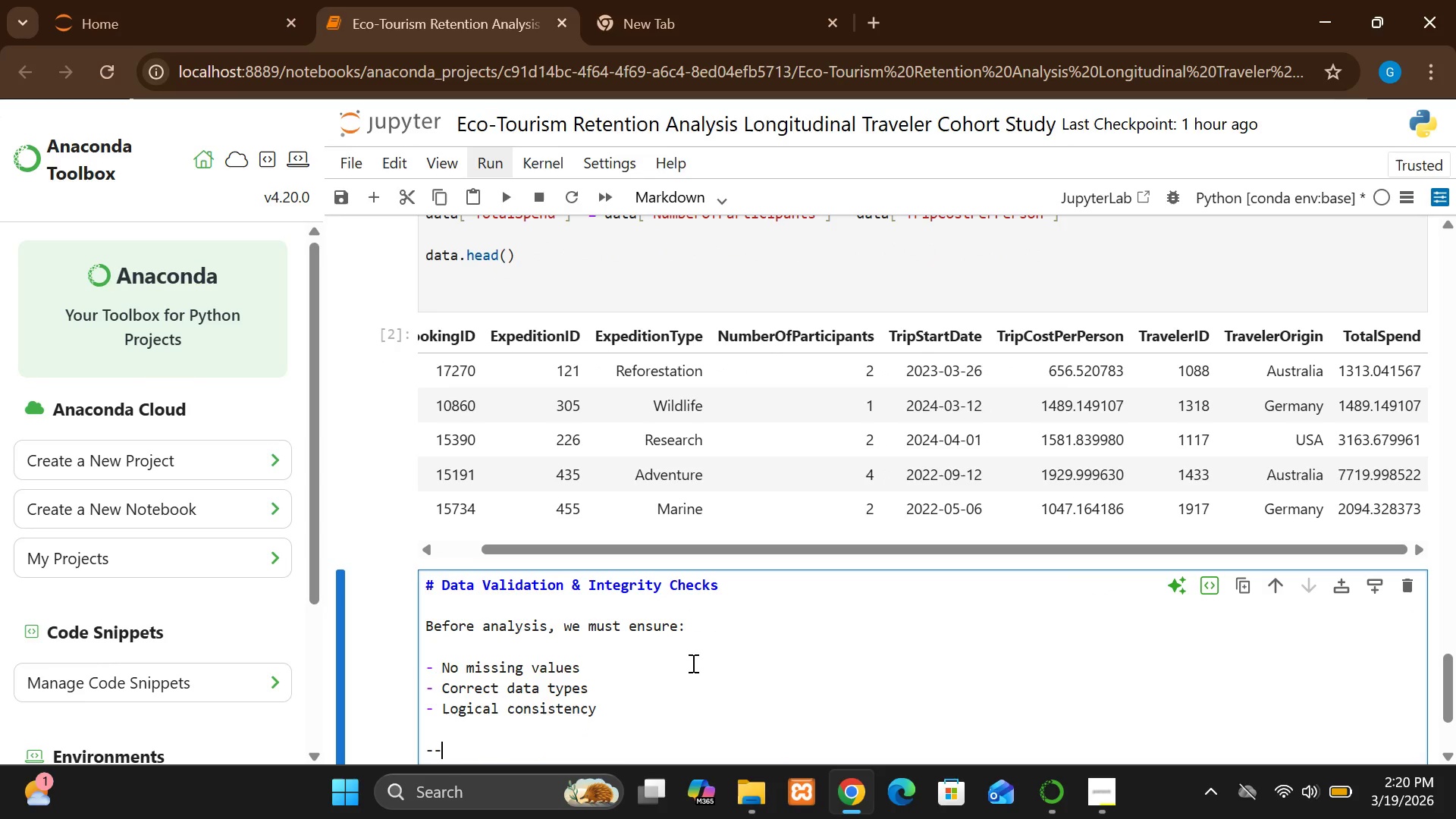 
key(Minus)
 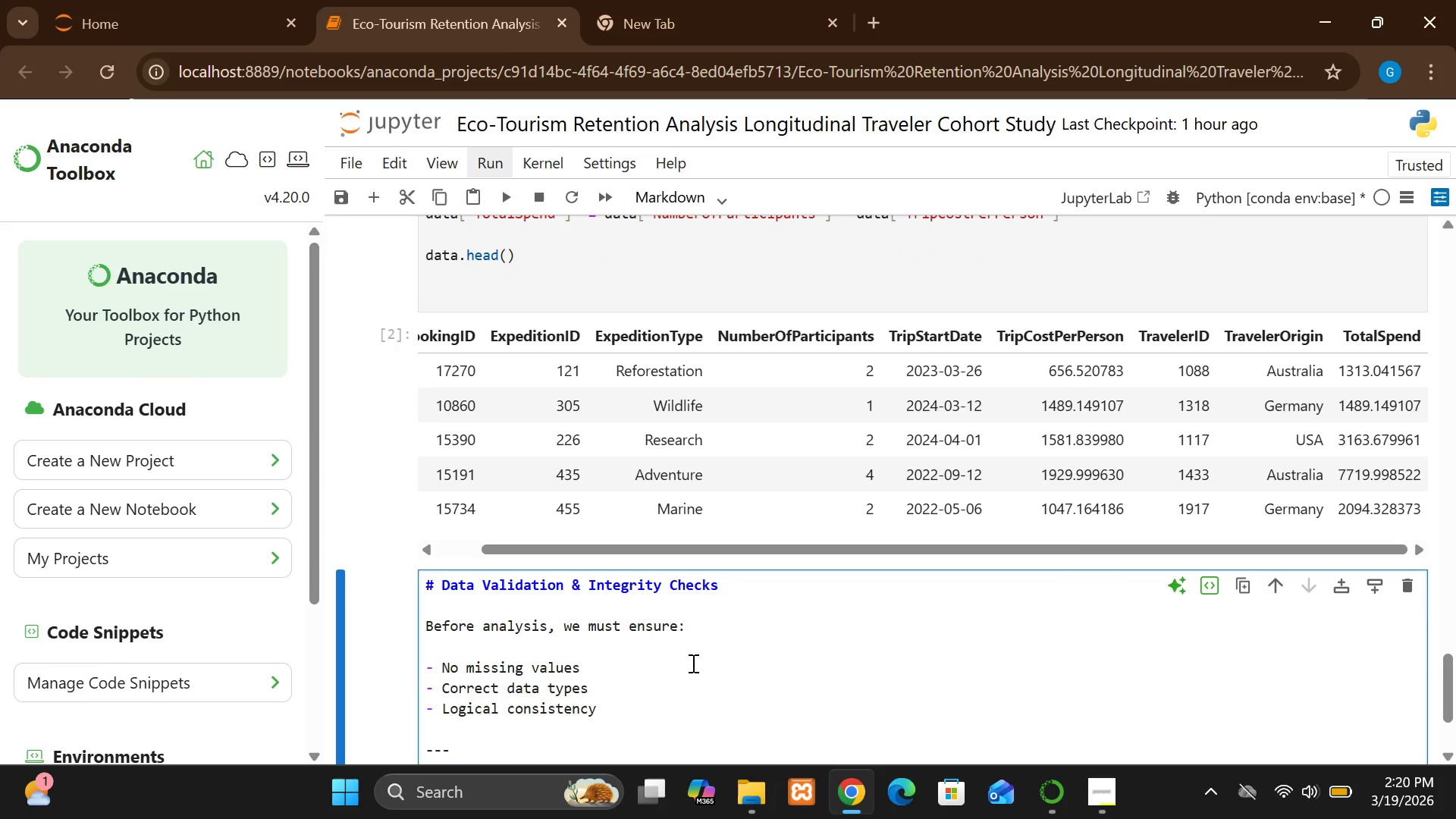 
key(Enter)
 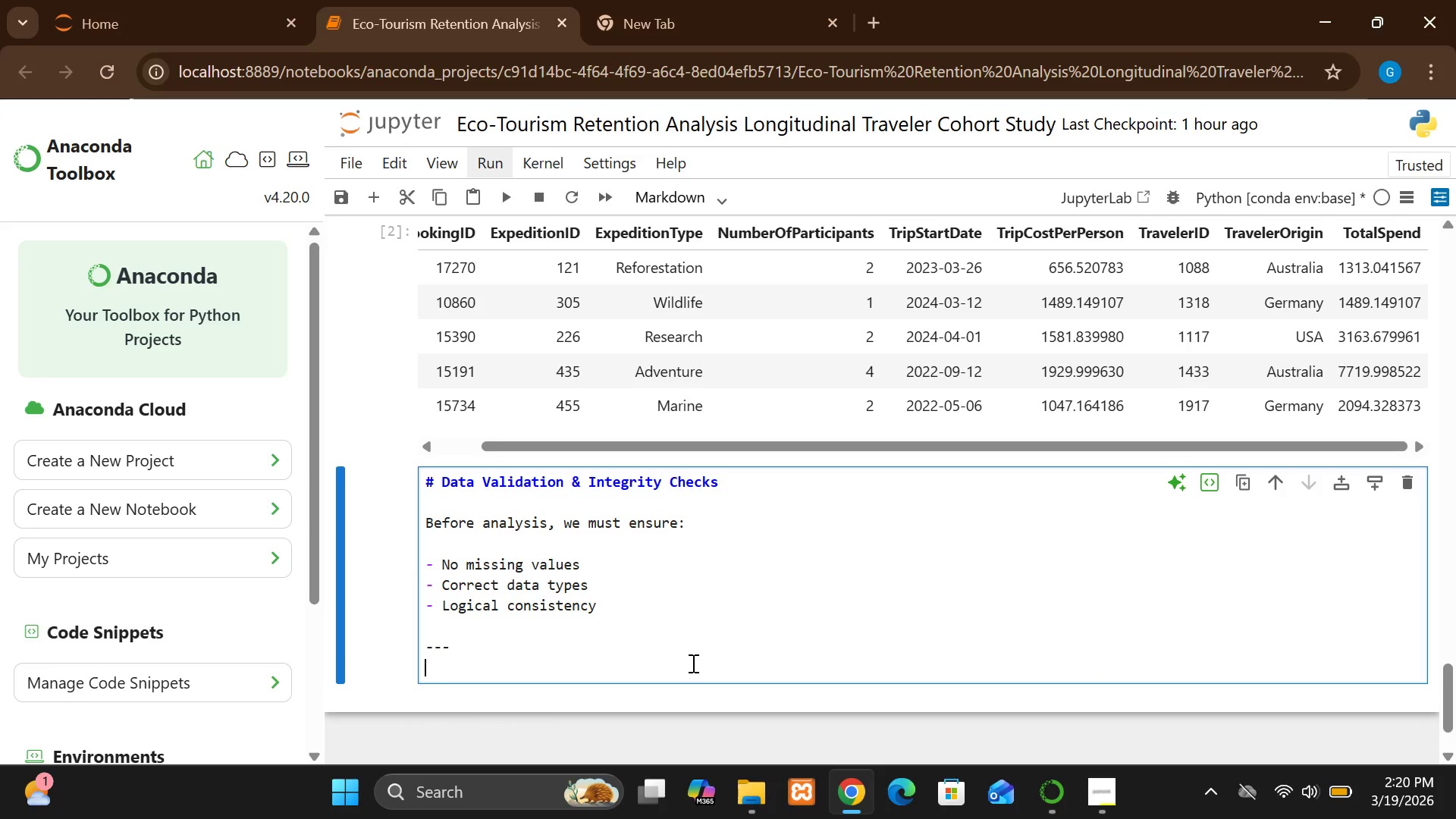 
wait(7.17)
 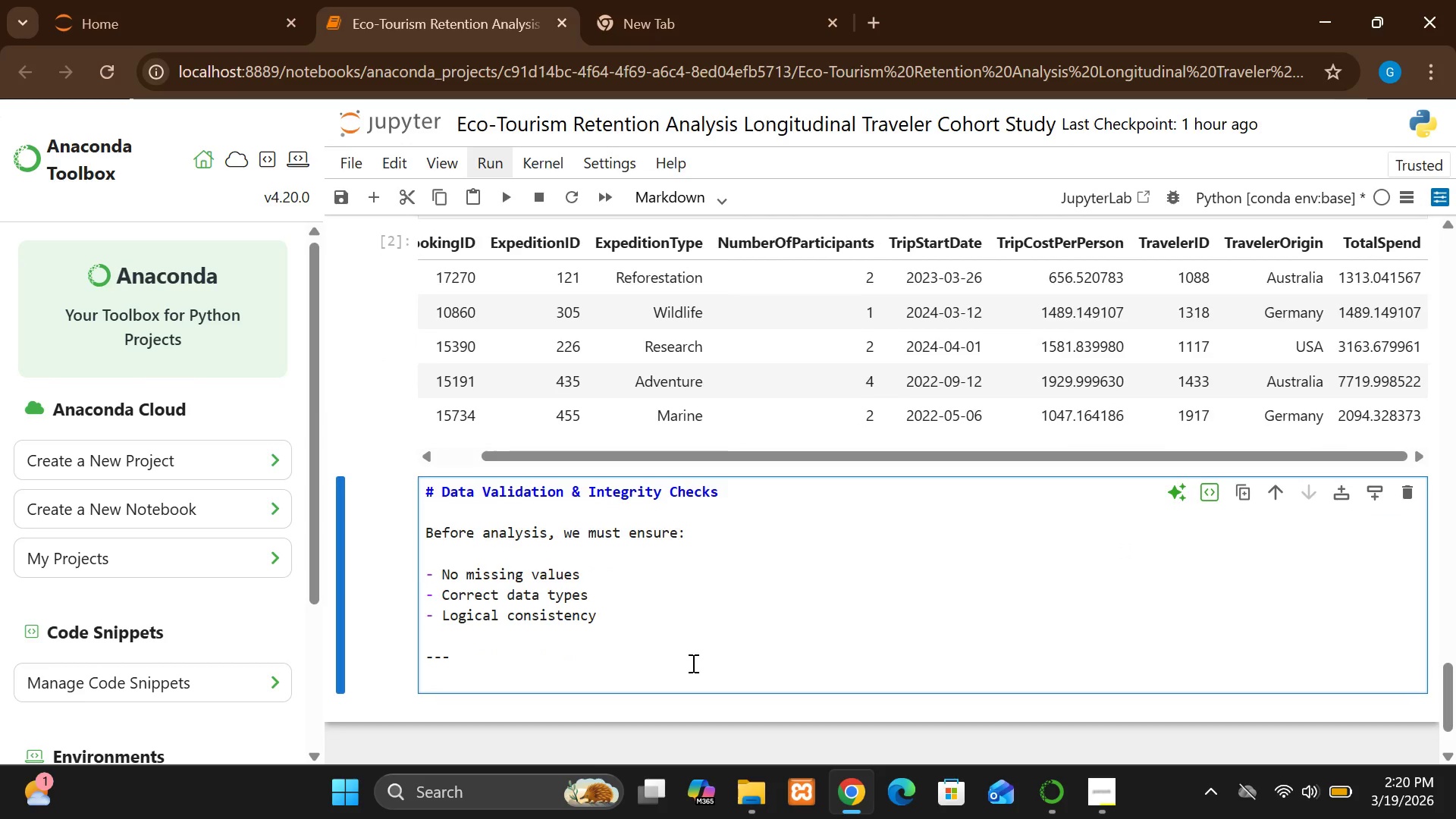 
key(Enter)
 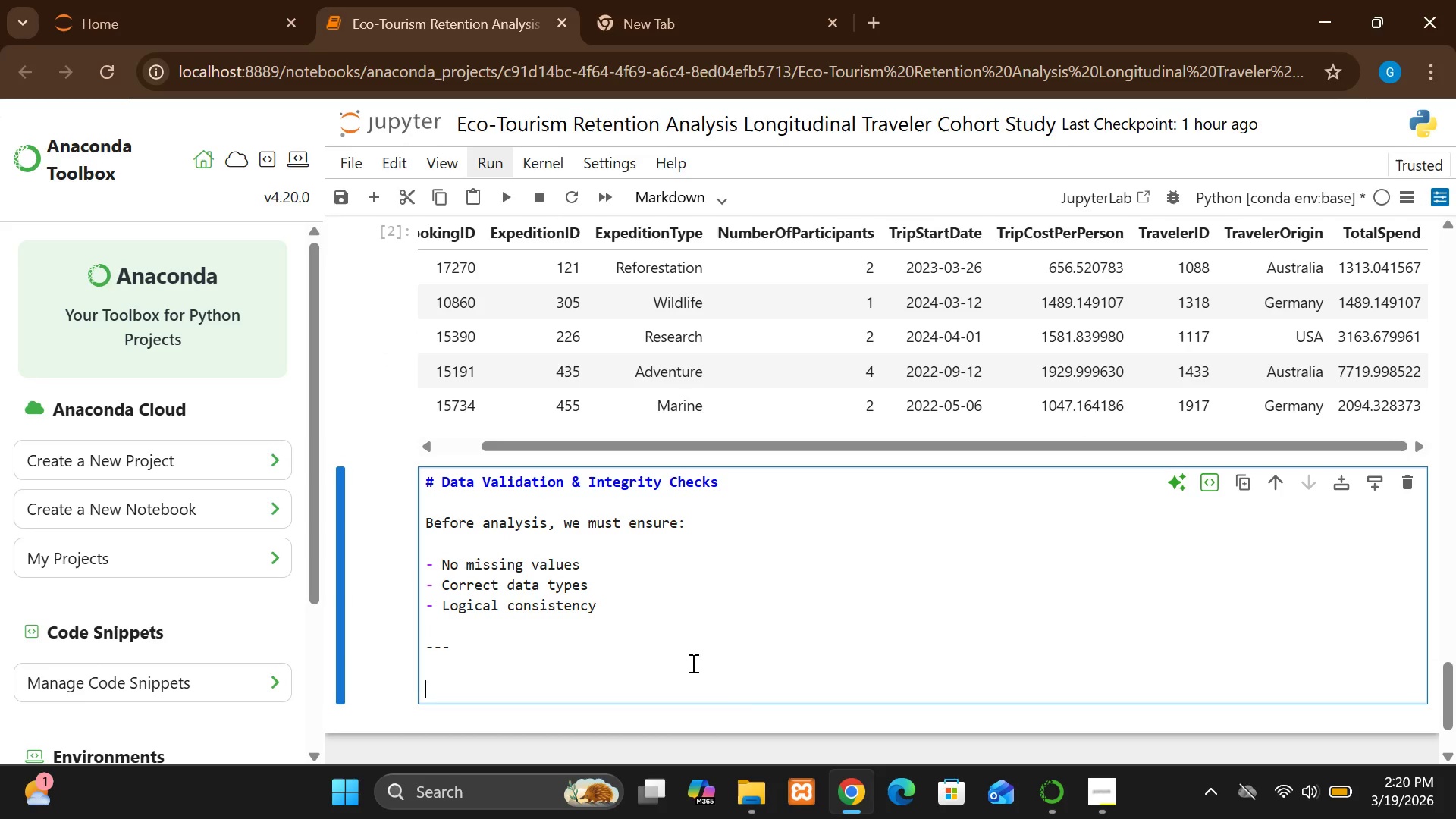 
type(#@)
key(Backspace)
type(# Why Thu)
key(Backspace)
type(isn n)
key(Backspace)
key(Backspace)
key(Backspace)
type(  is)
key(Backspace)
type( Critical)
 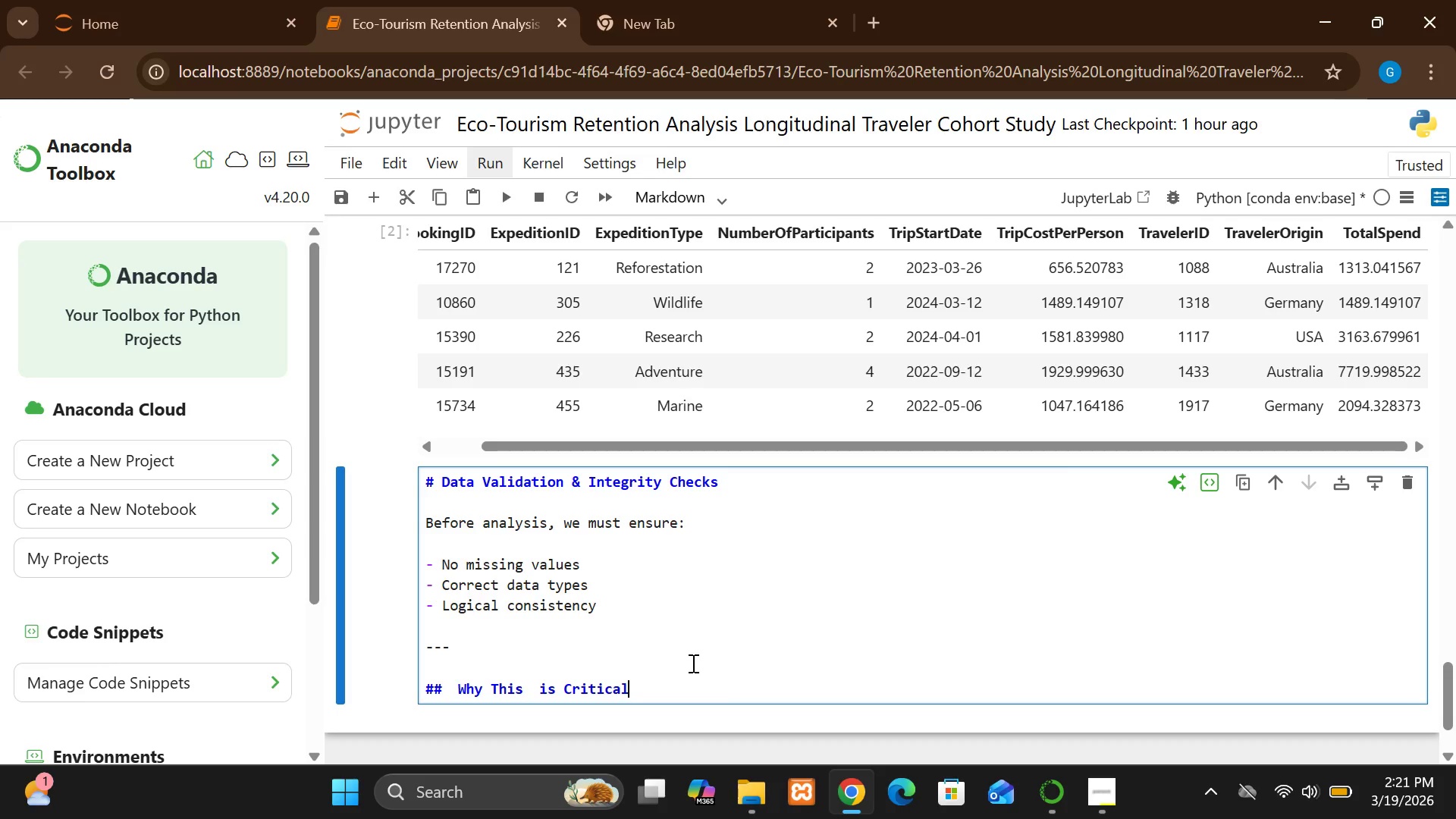 
 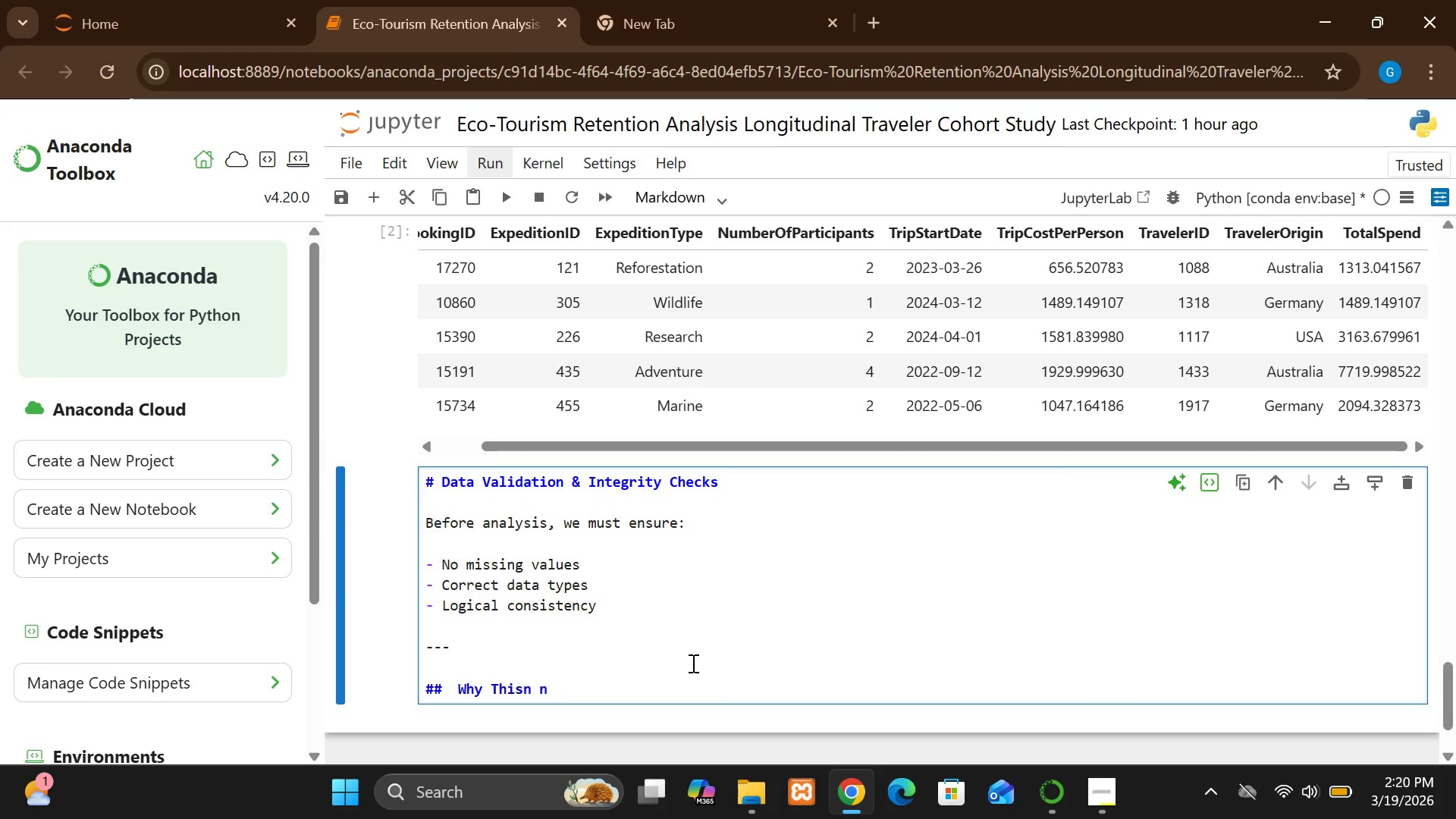 
hold_key(key=D, duration=18.11)
 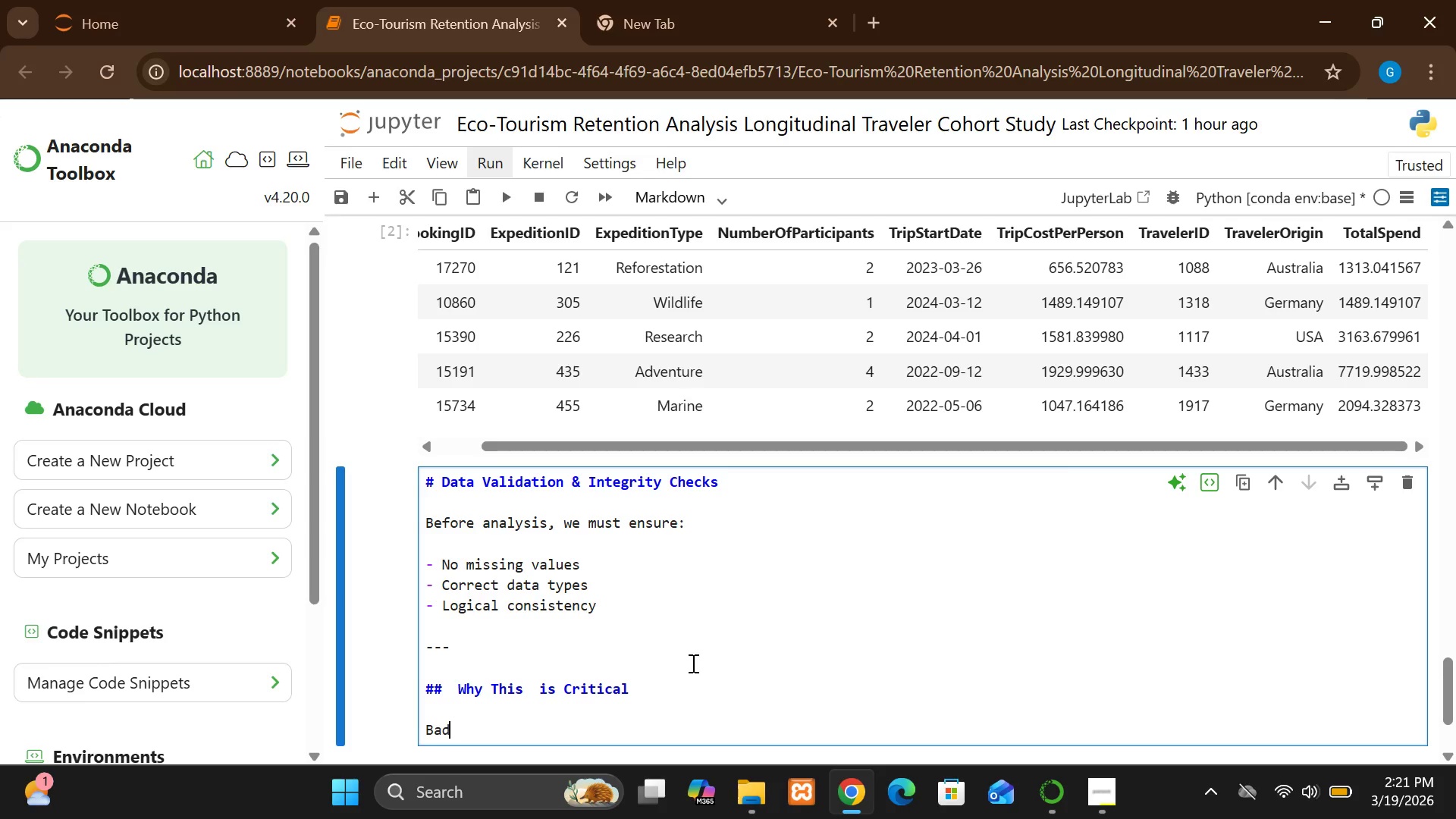 
key(Enter)
 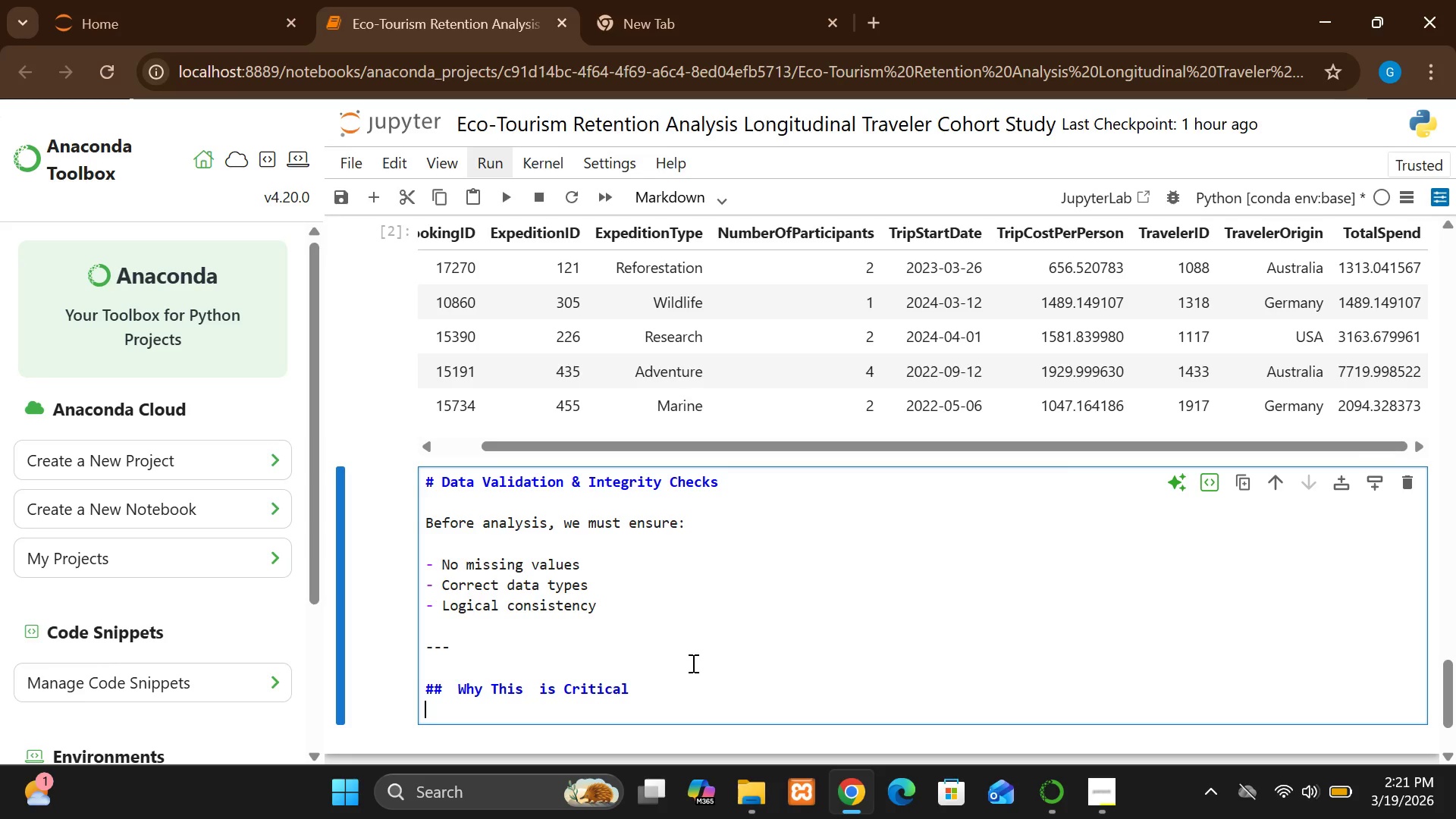 
key(Enter)
 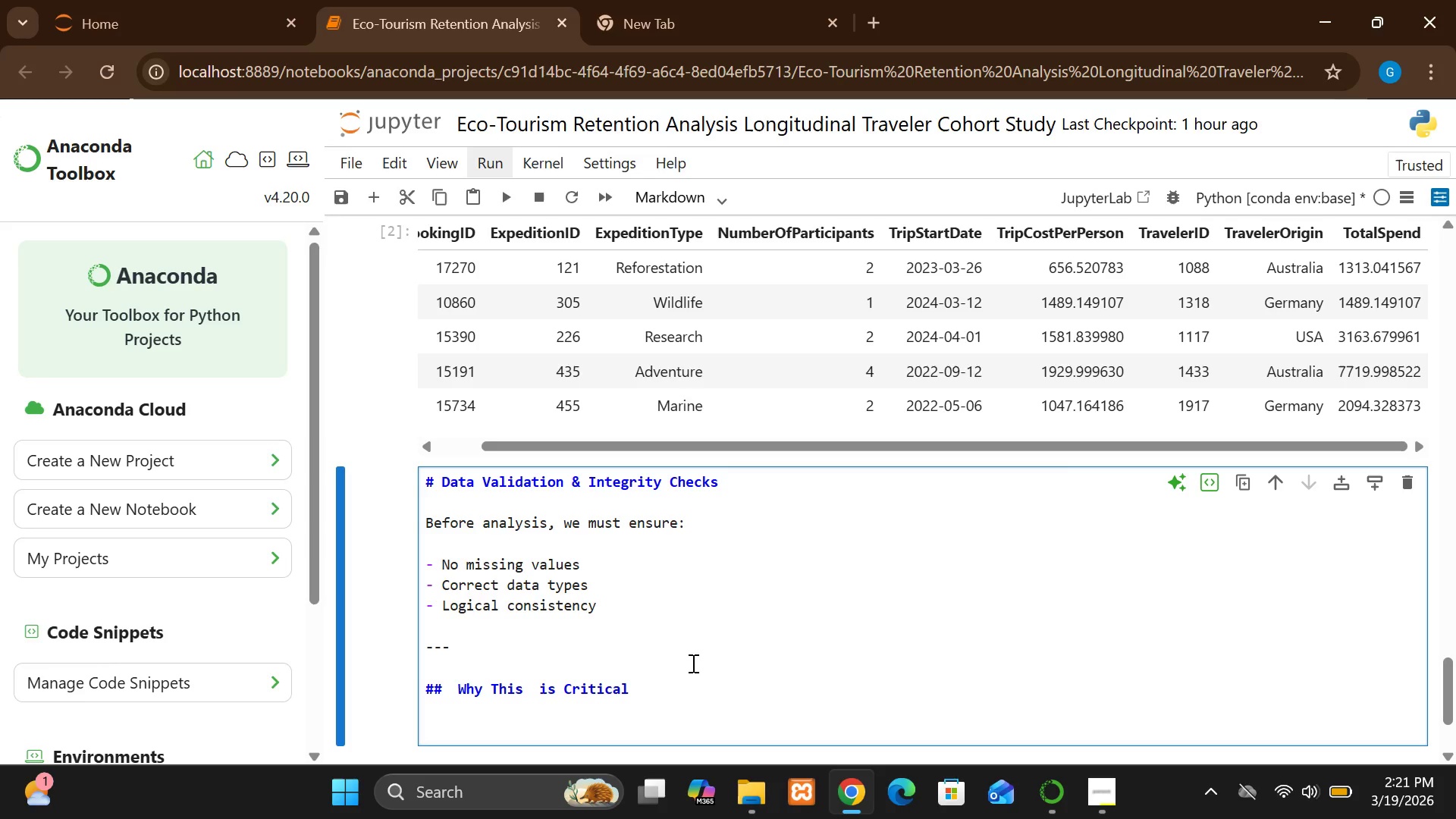 
hold_key(key=ShiftLeft, duration=1.5)
 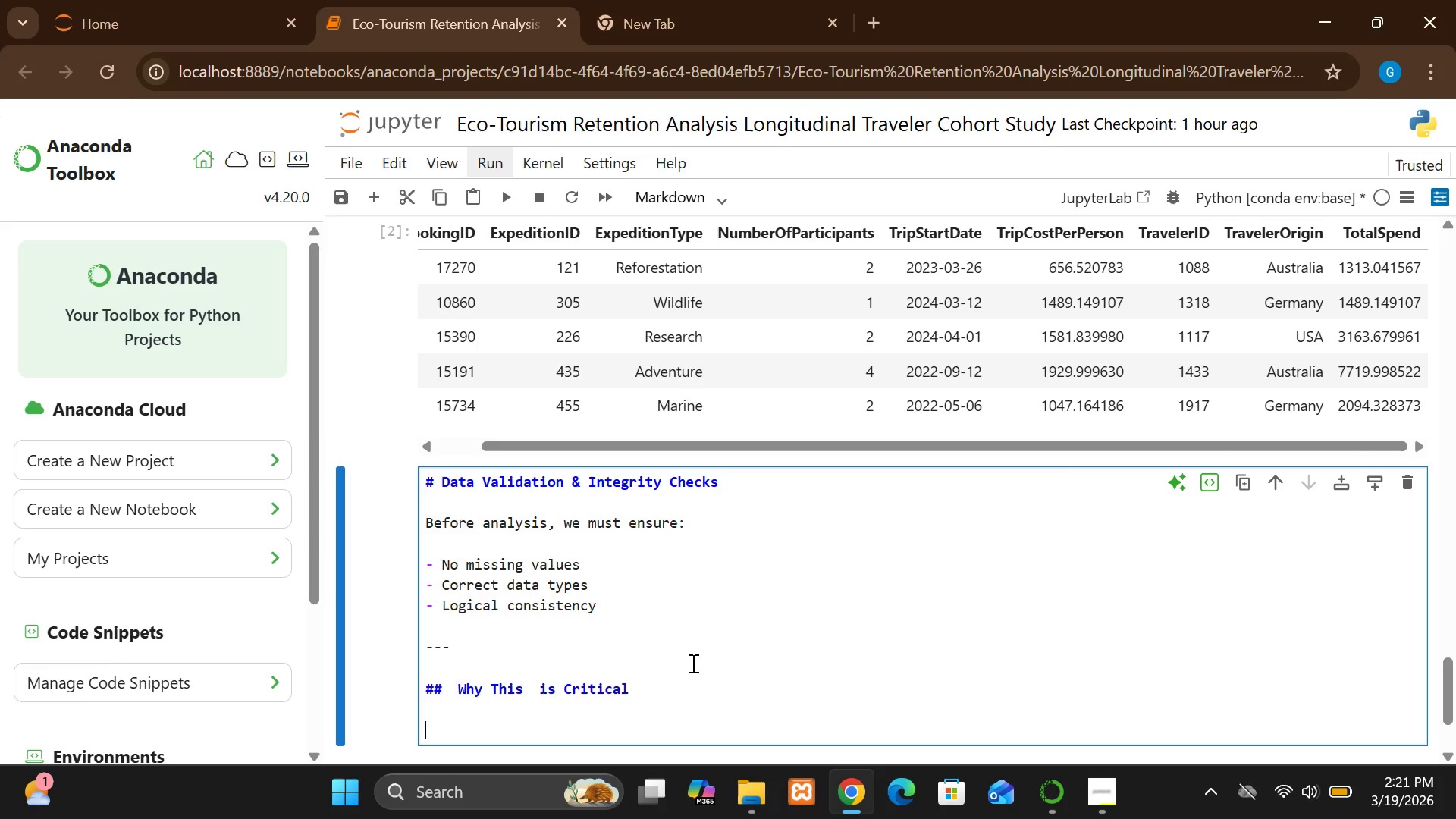 
type(Ba)
 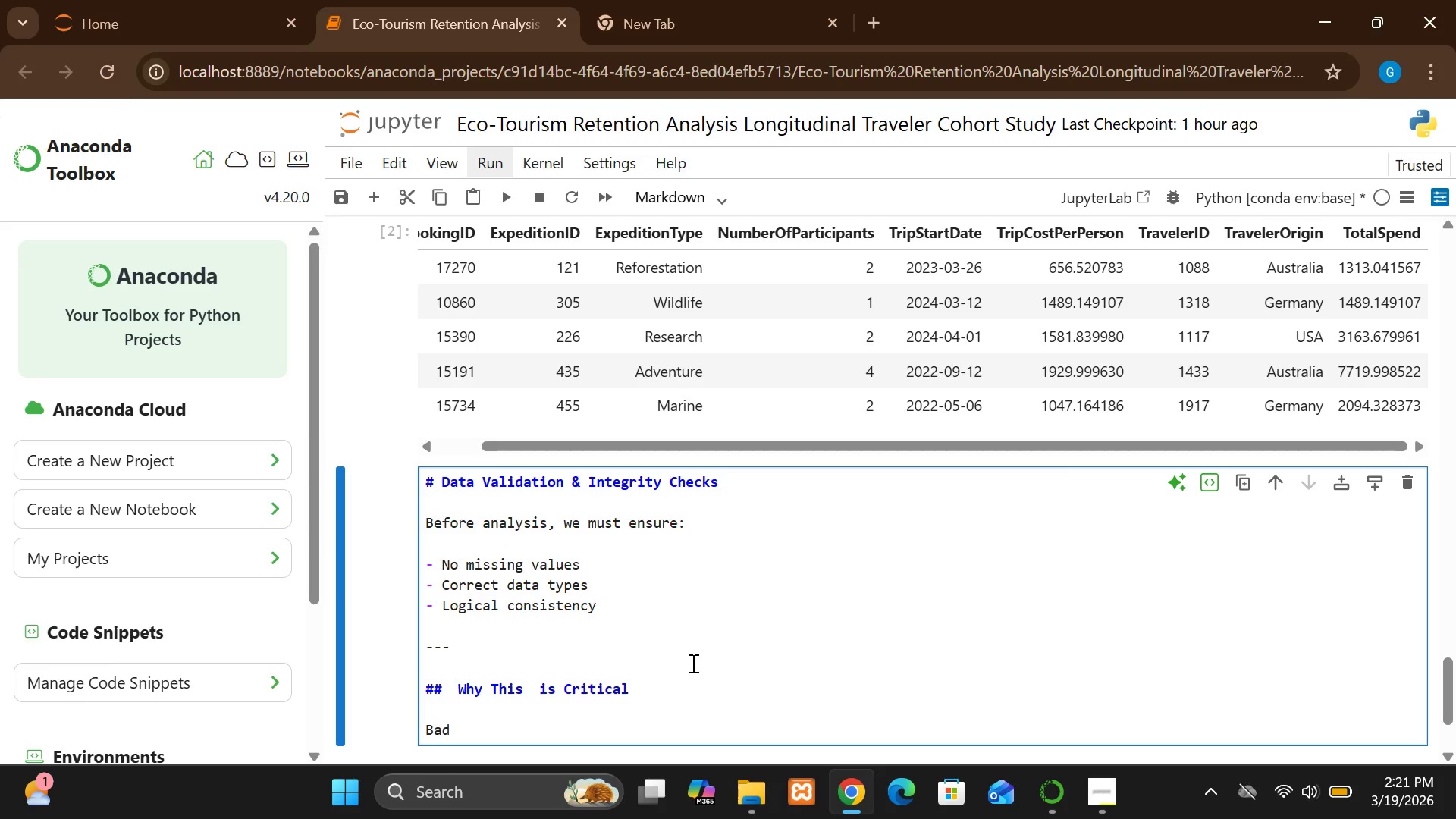 
type( data leads to:)
 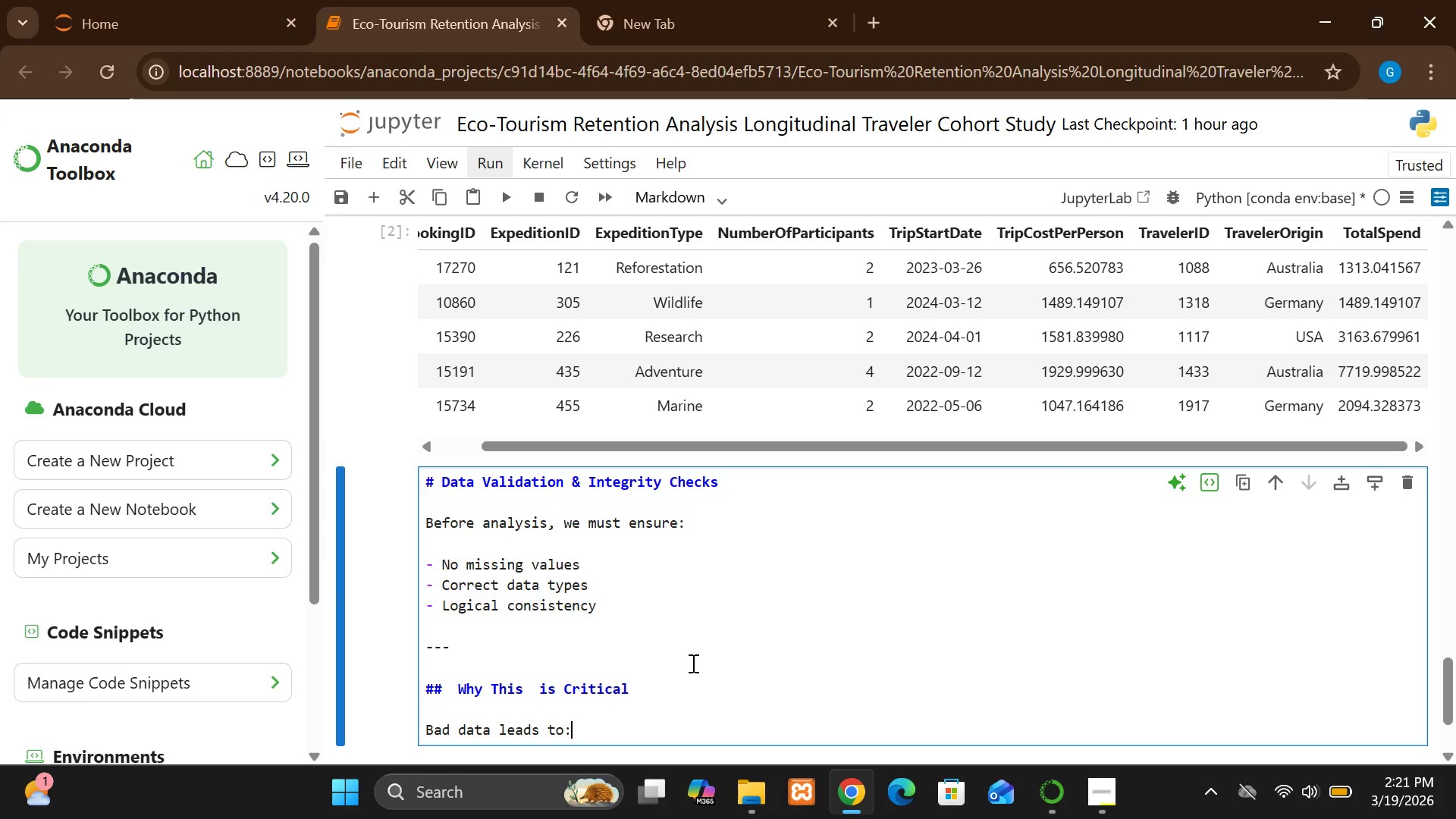 
key(Enter)
 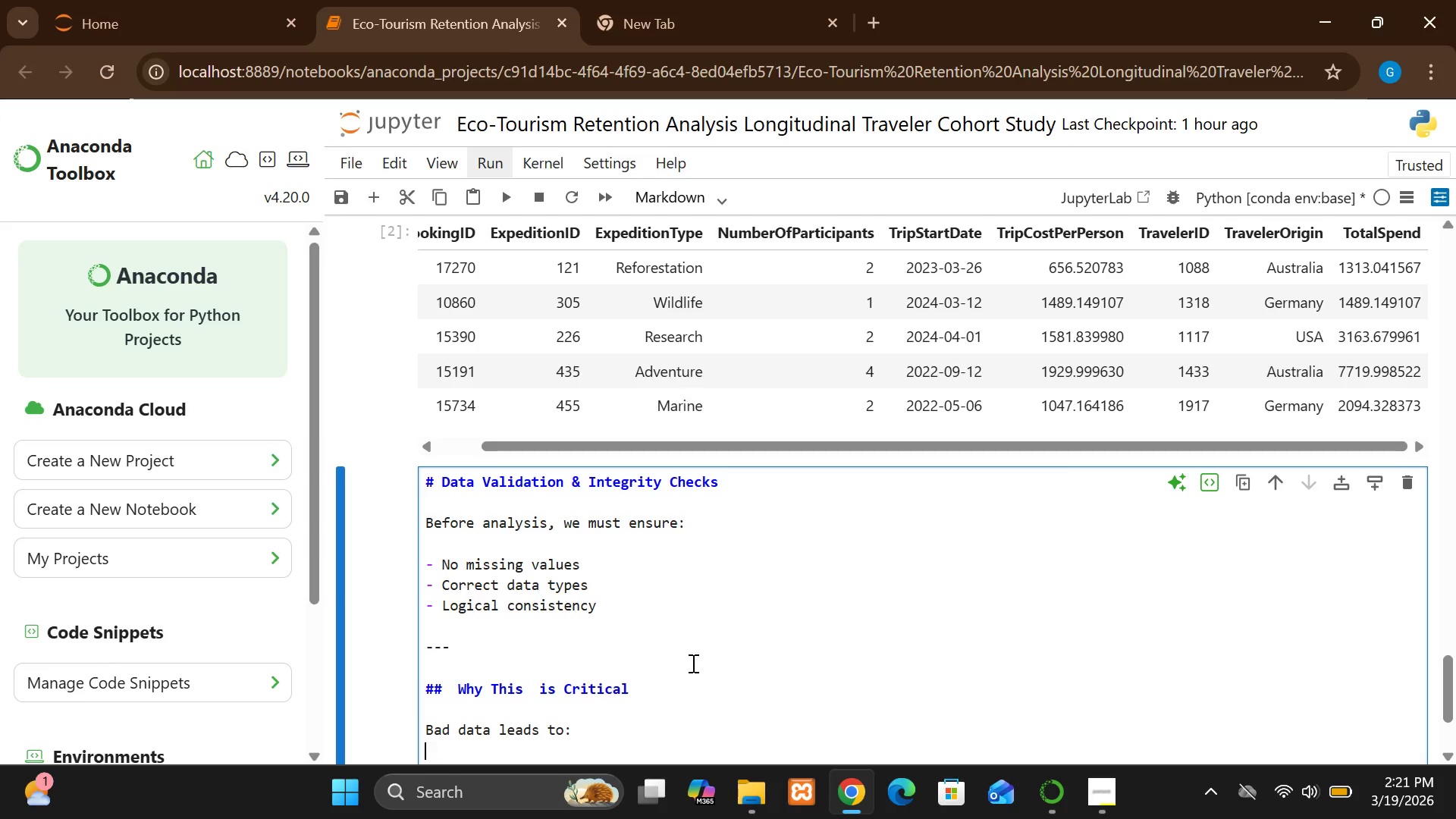 
type(- incorrt c)
key(Backspace)
key(Backspace)
key(Backspace)
type(ect cohort grouping)
 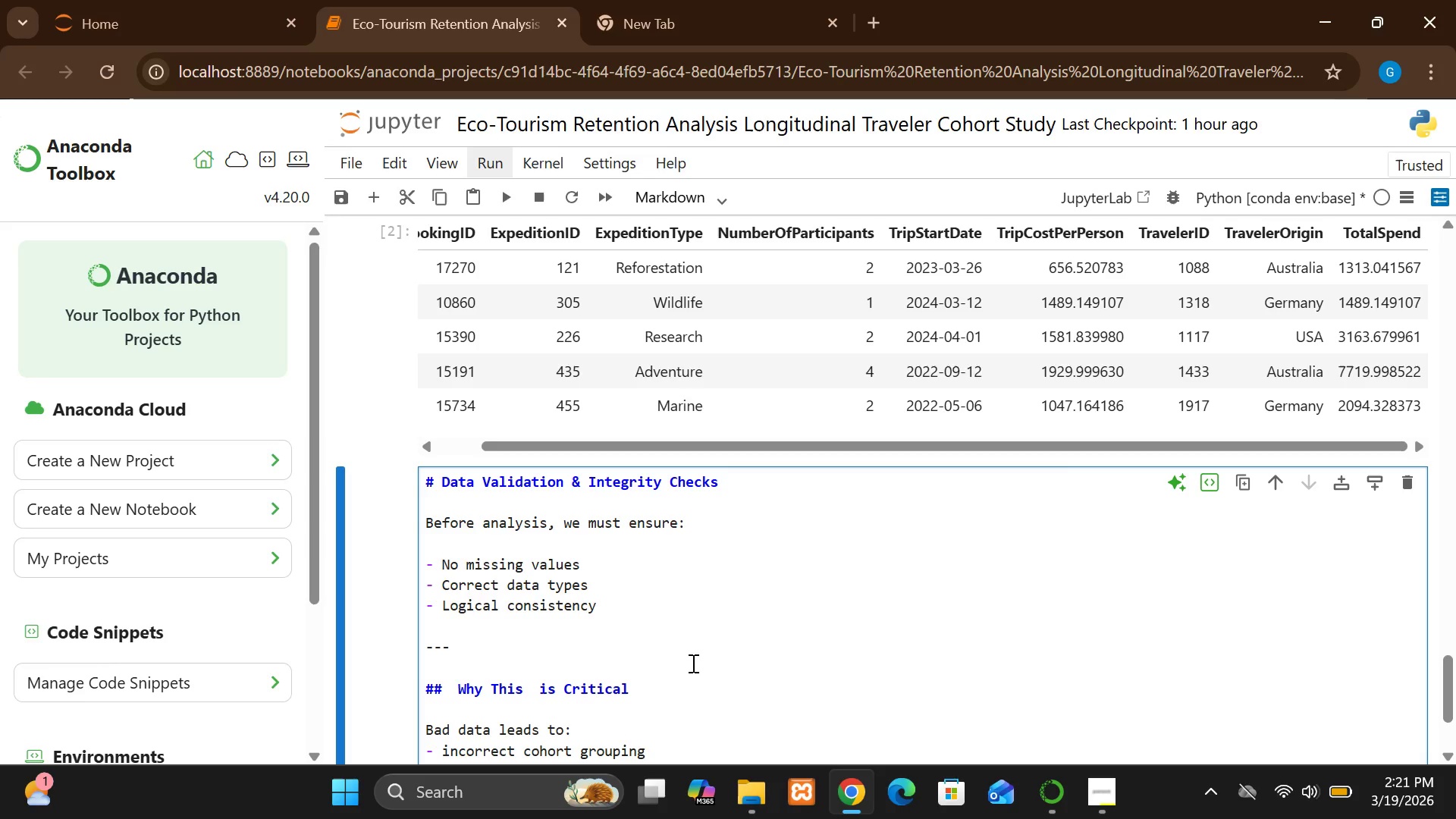 
key(Enter)
 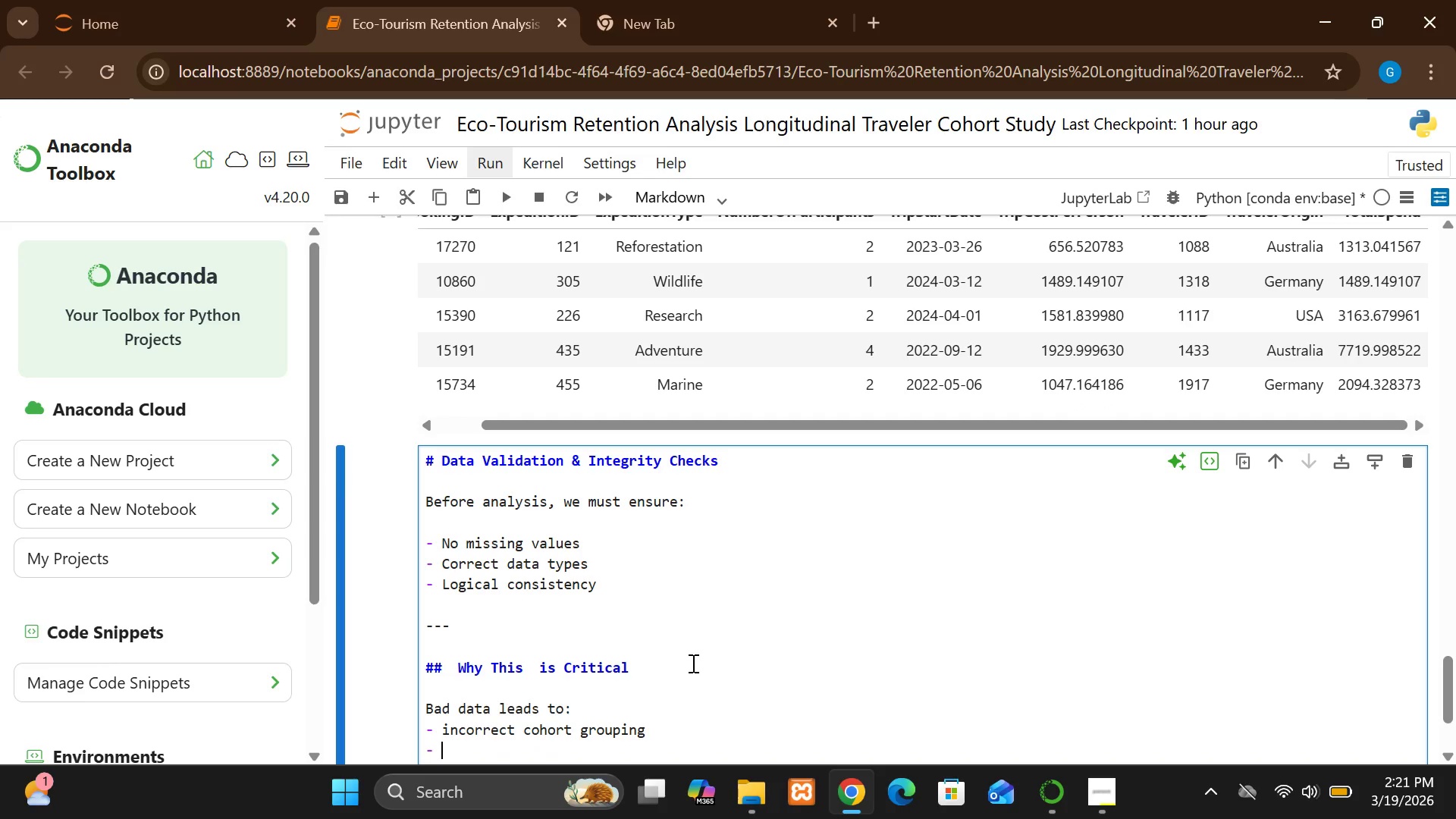 
type(Misleading retention rates)
 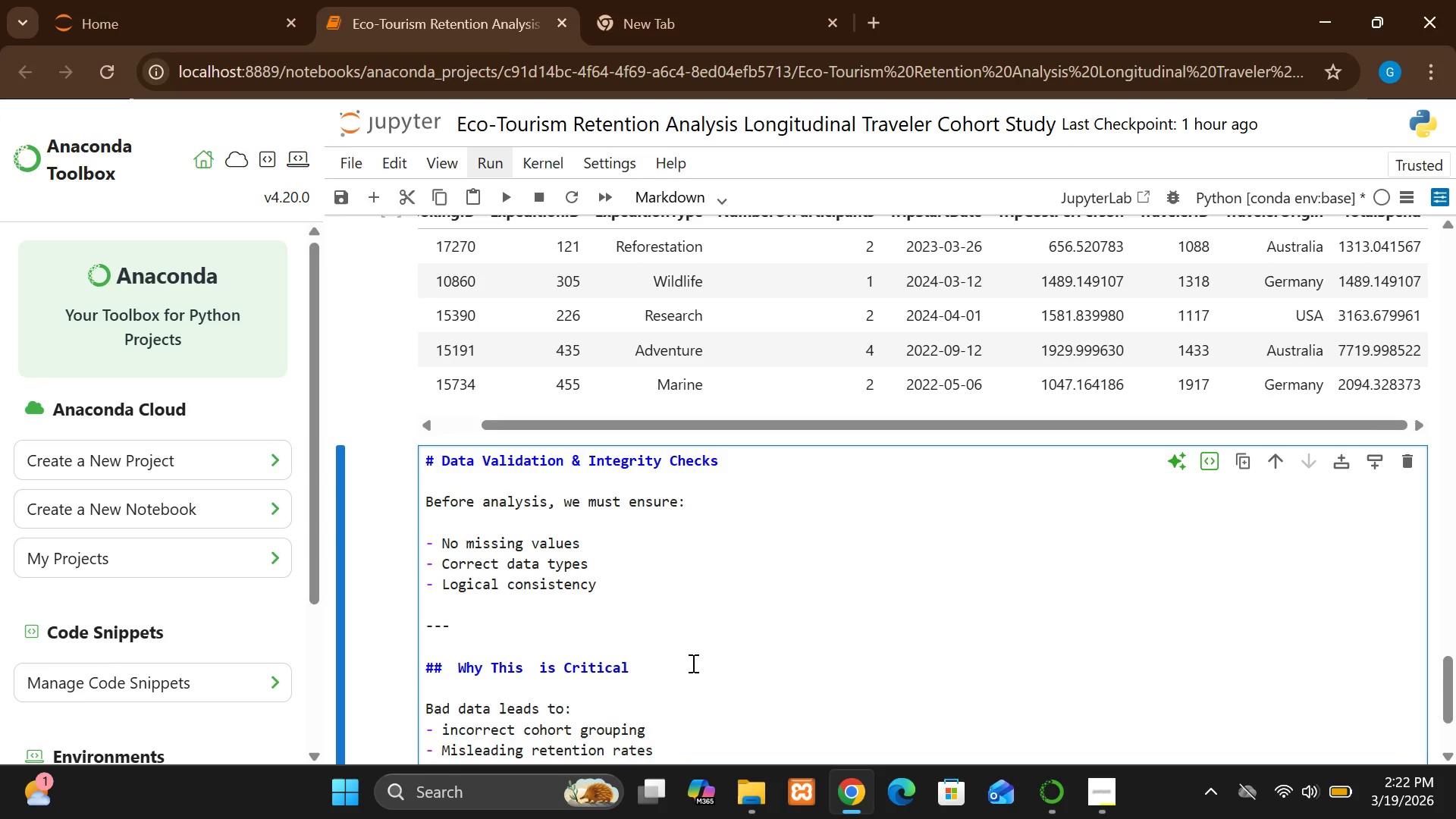 
key(Enter)
 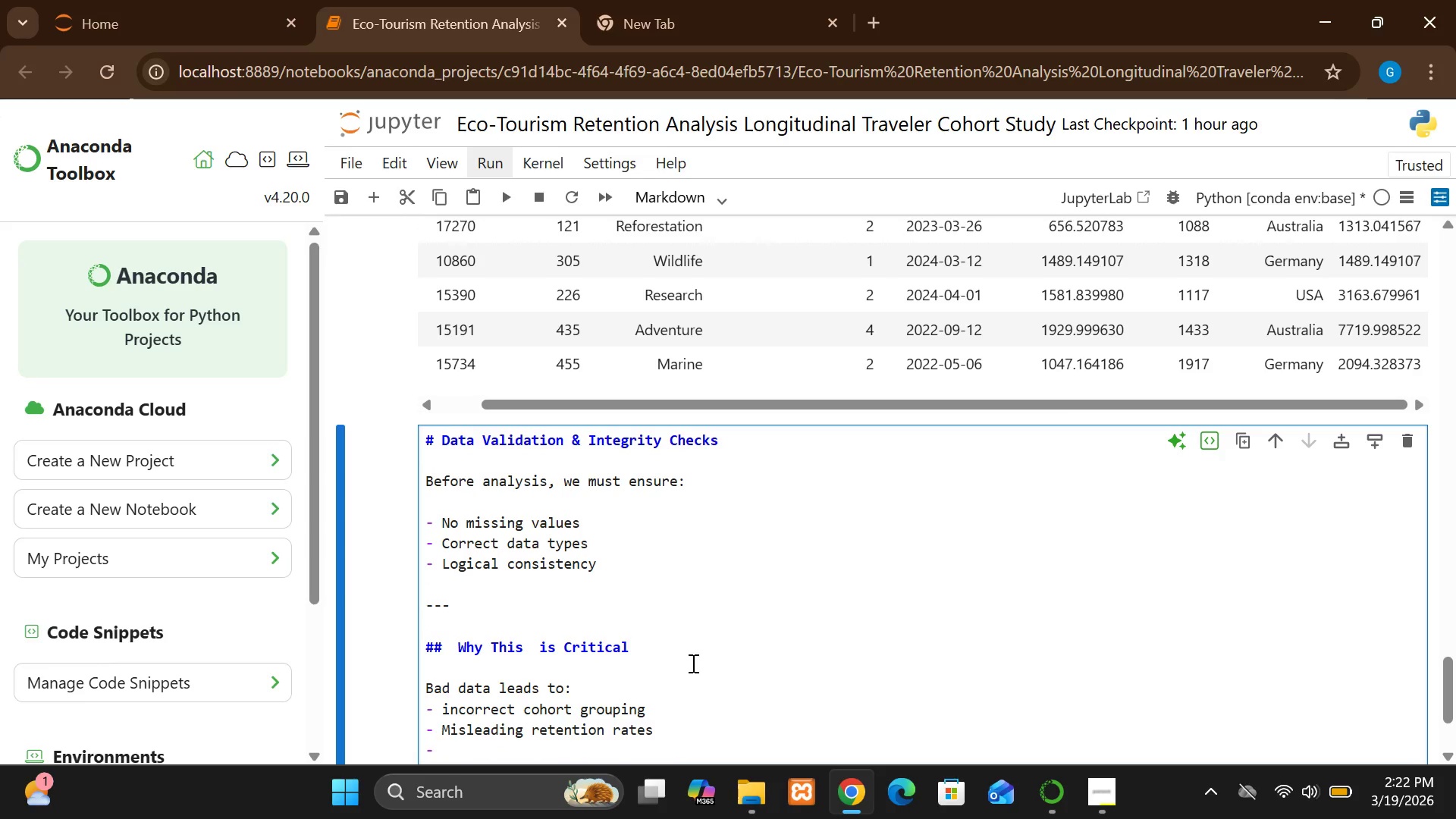 
type(Poor business de)
 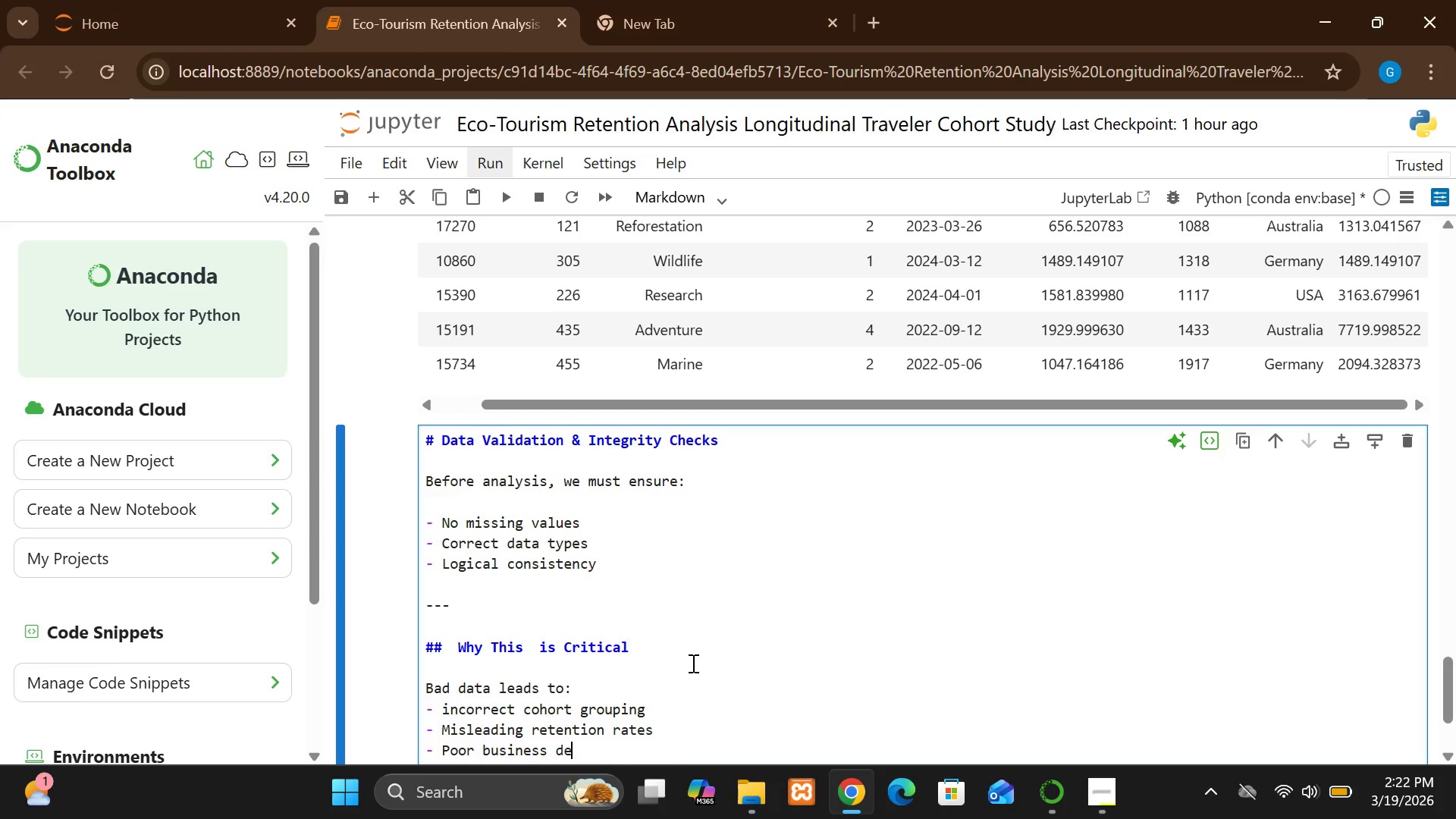 
wait(6.44)
 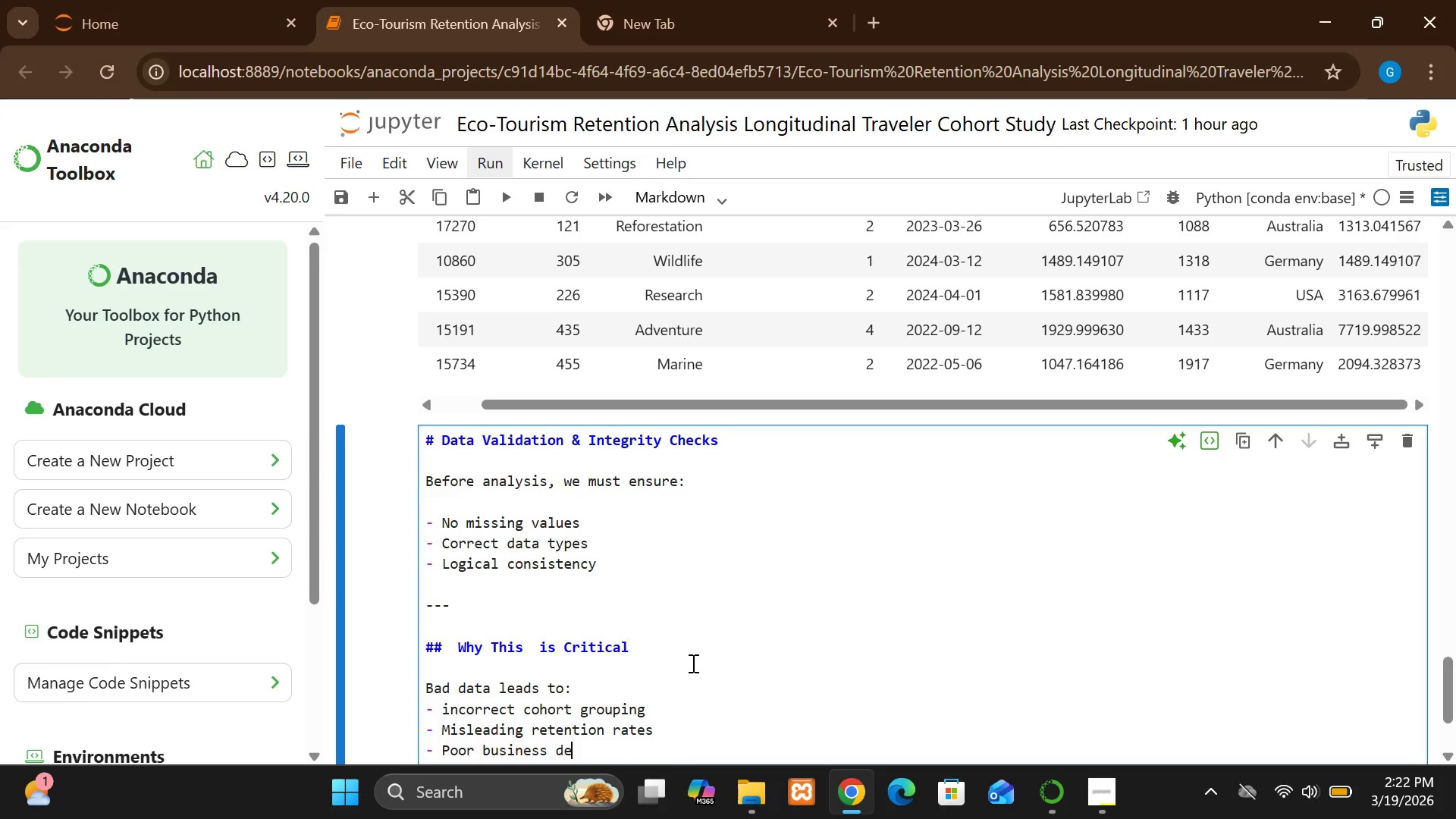 
type(cisions)
 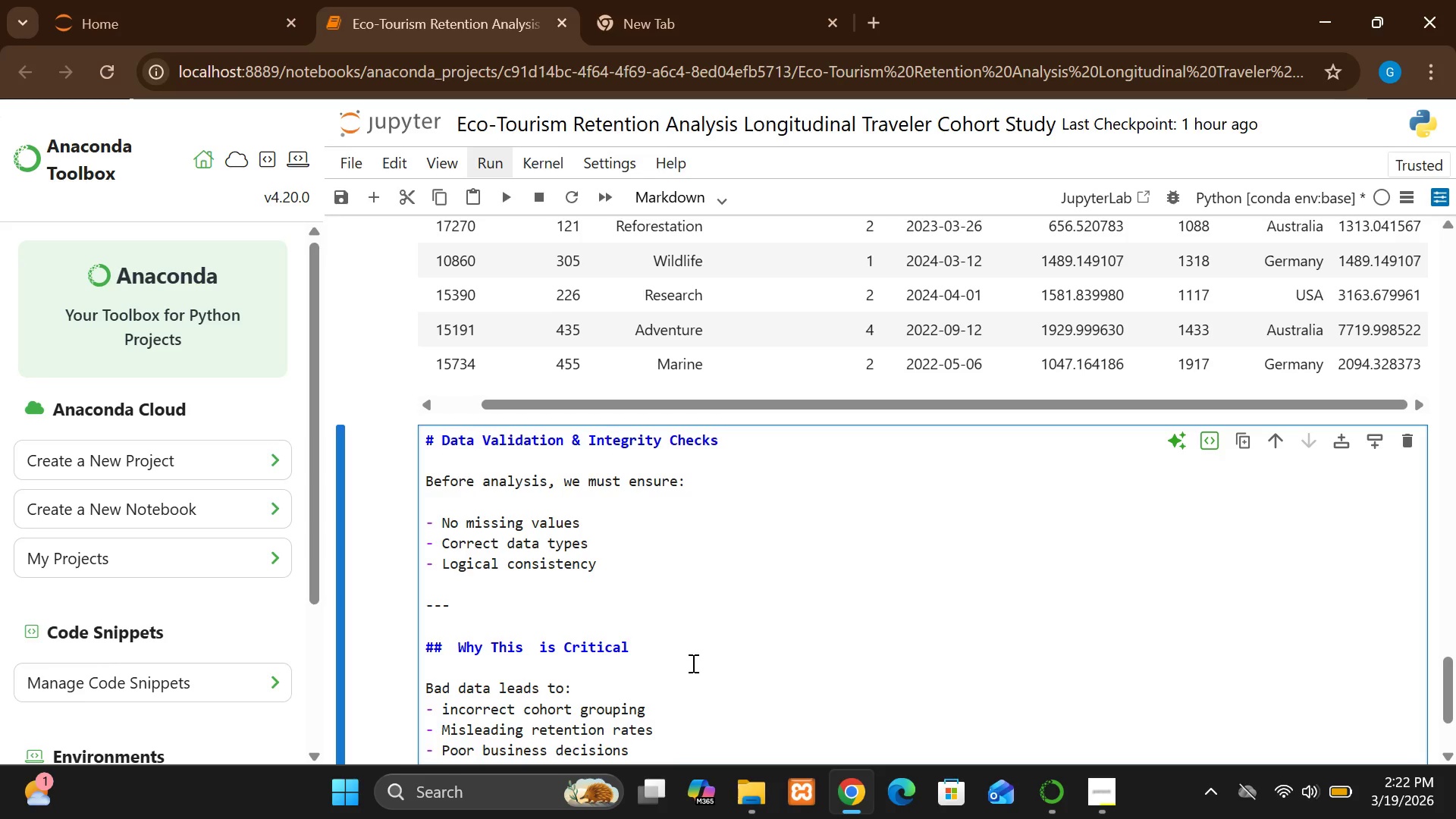 
key(Shift+Enter)
 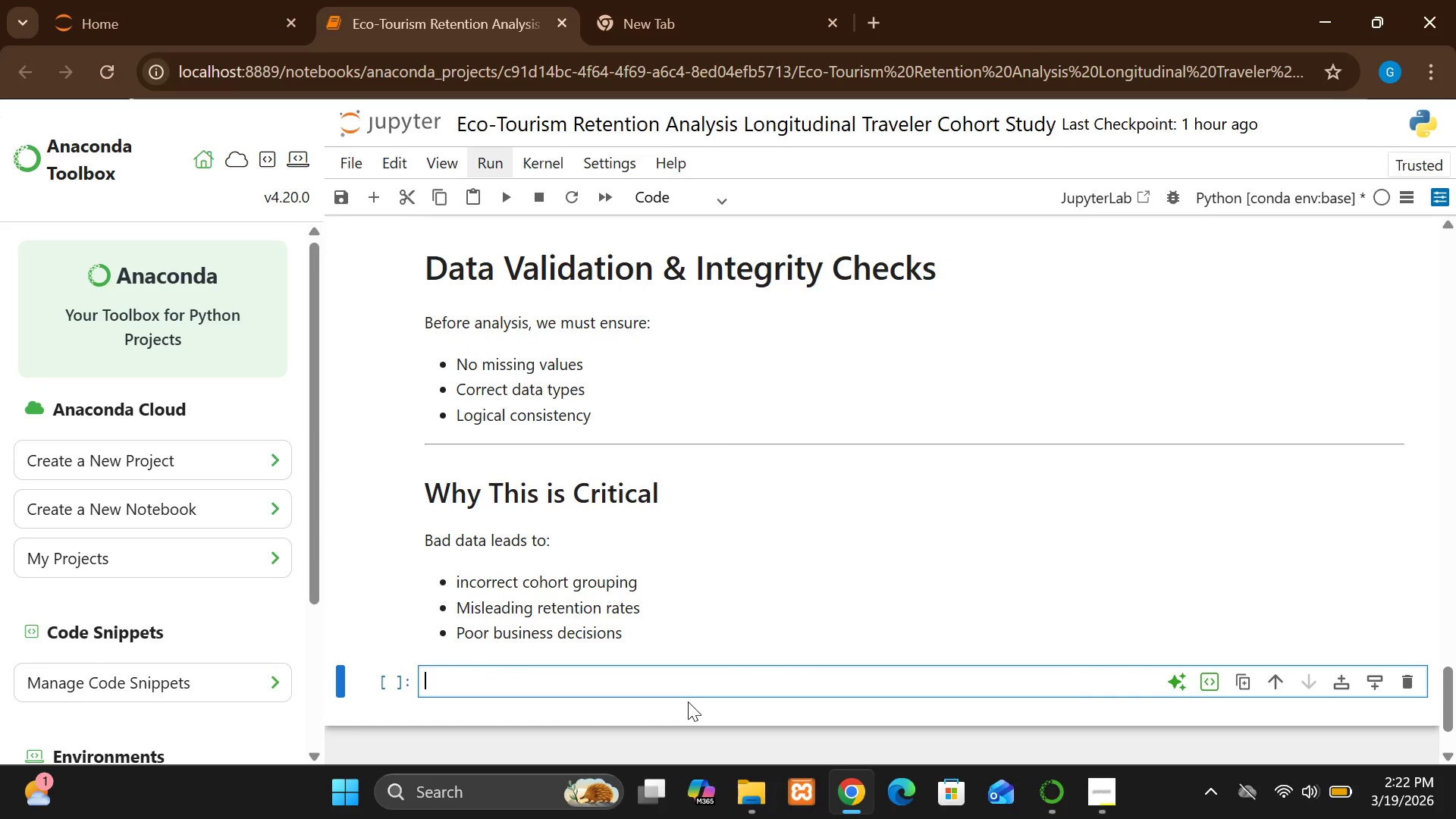 
wait(6.58)
 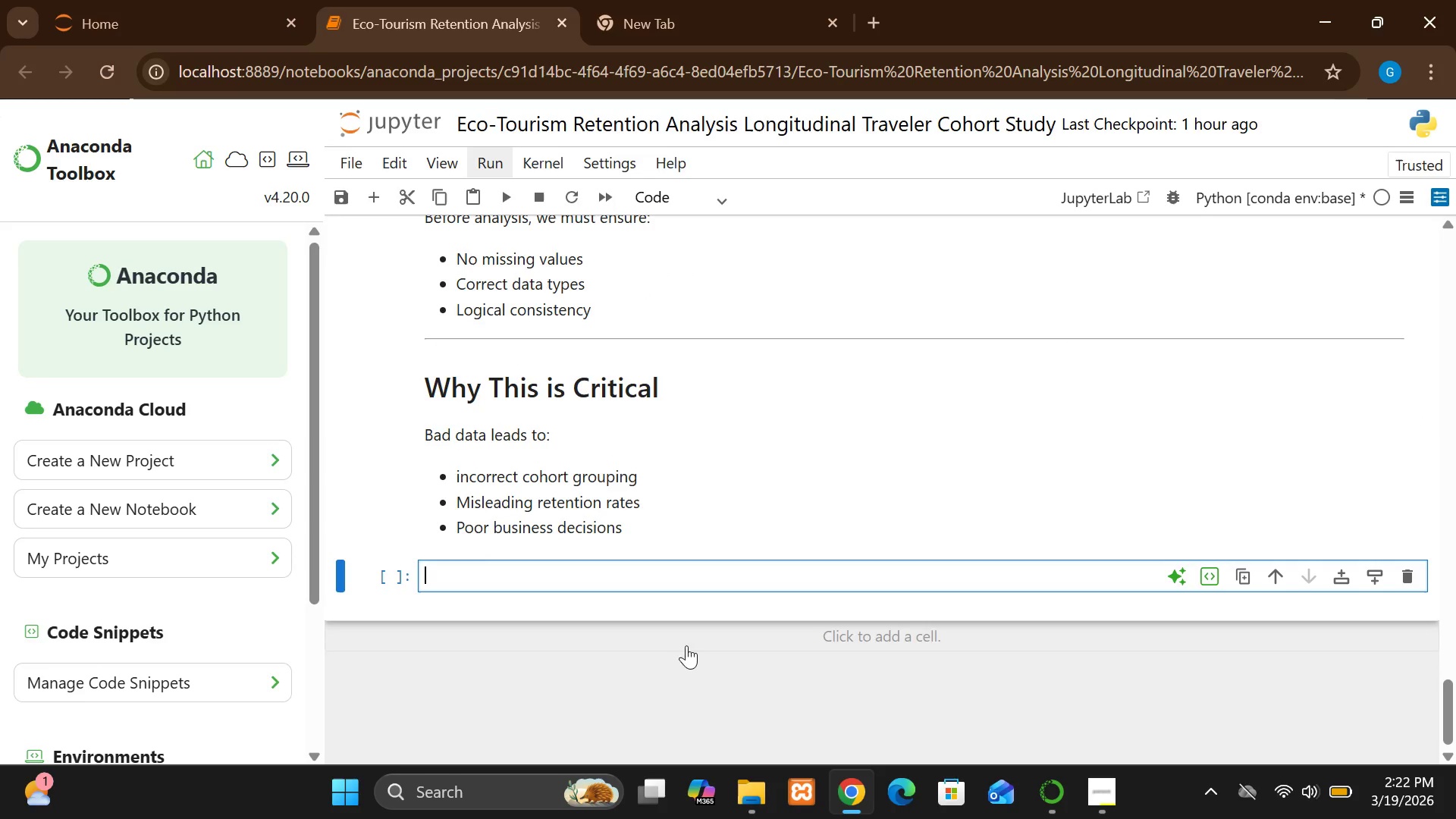 
left_click([657, 674])
 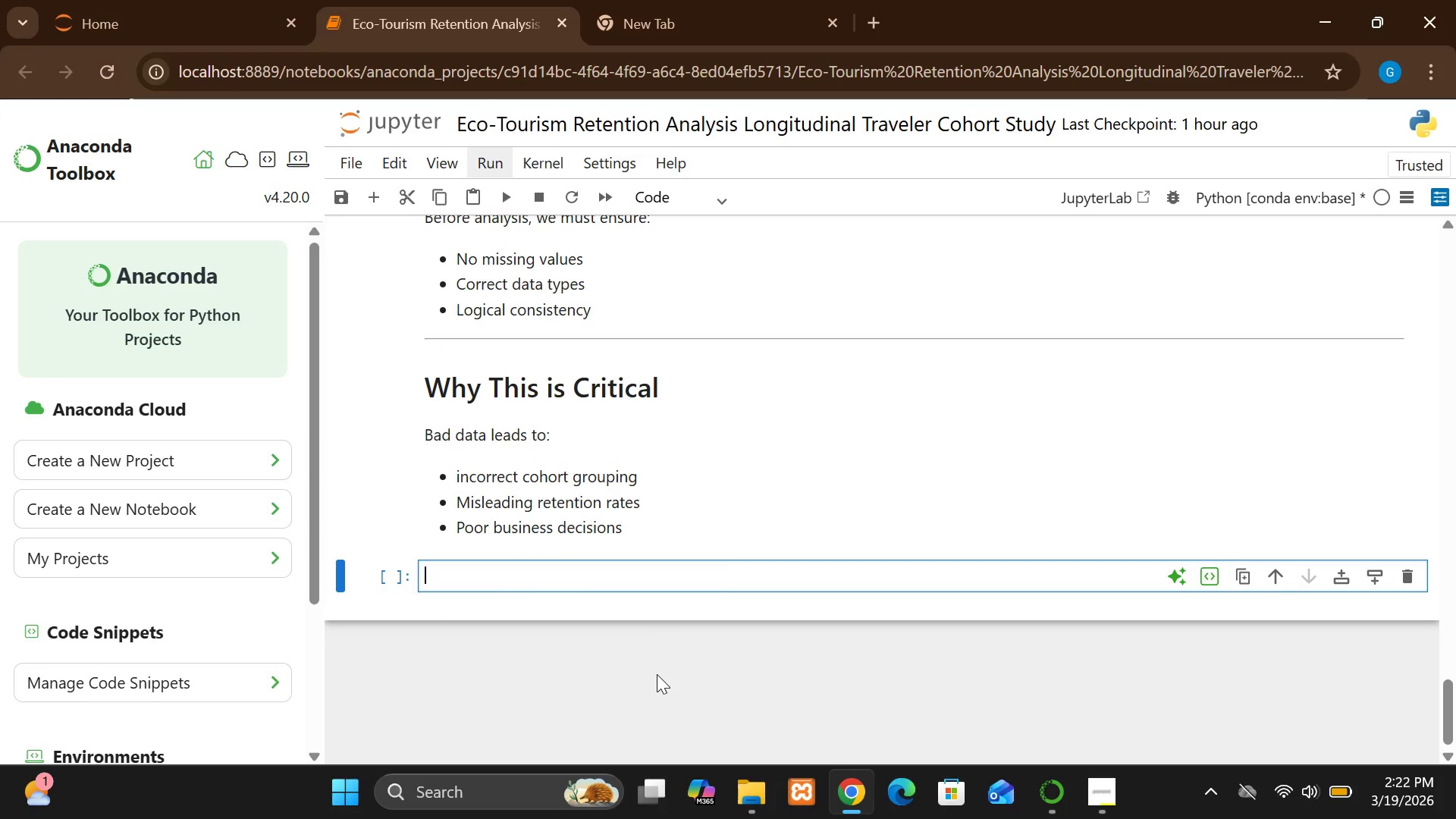 
left_click([654, 573])
 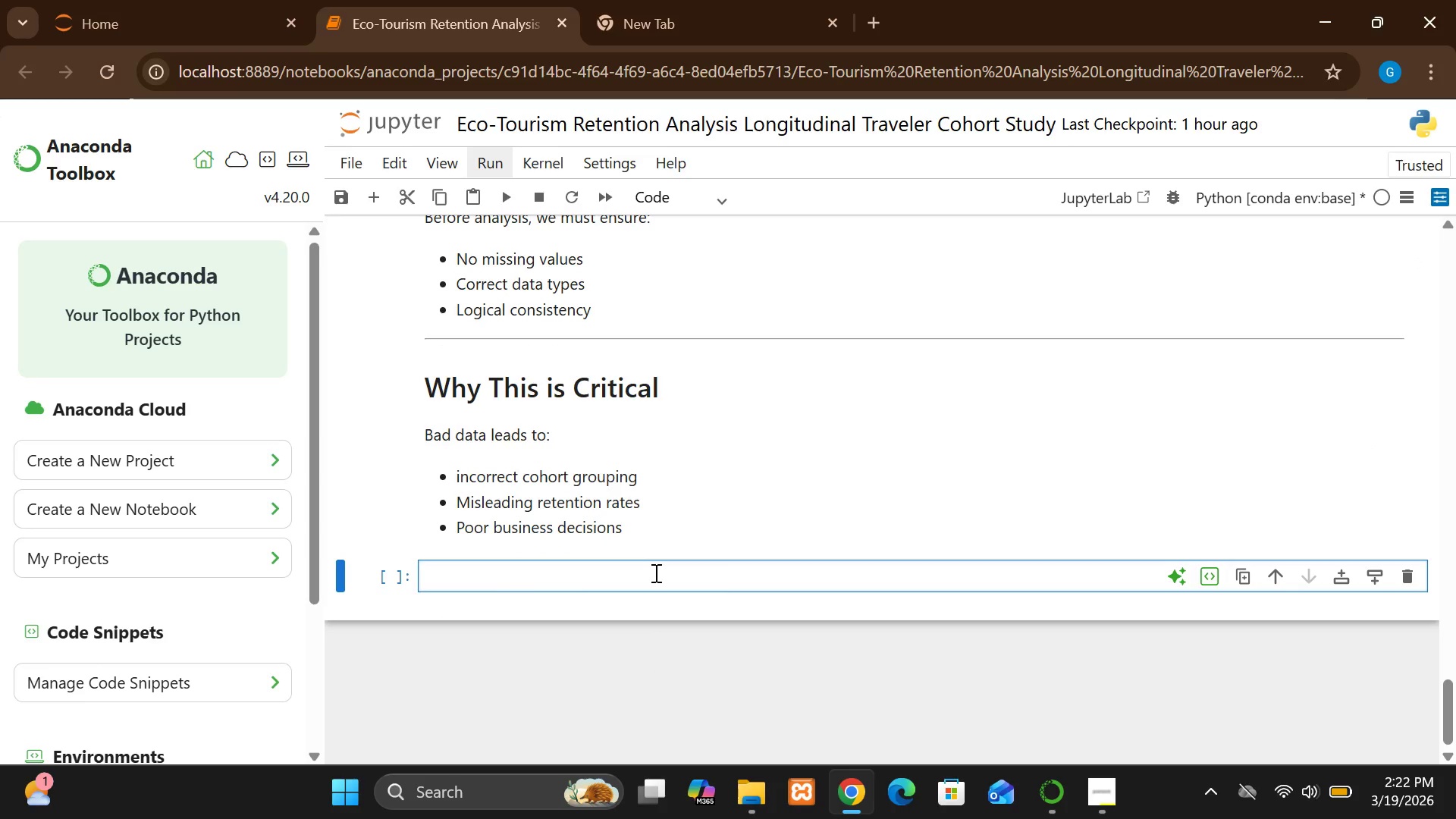 
type(data)
 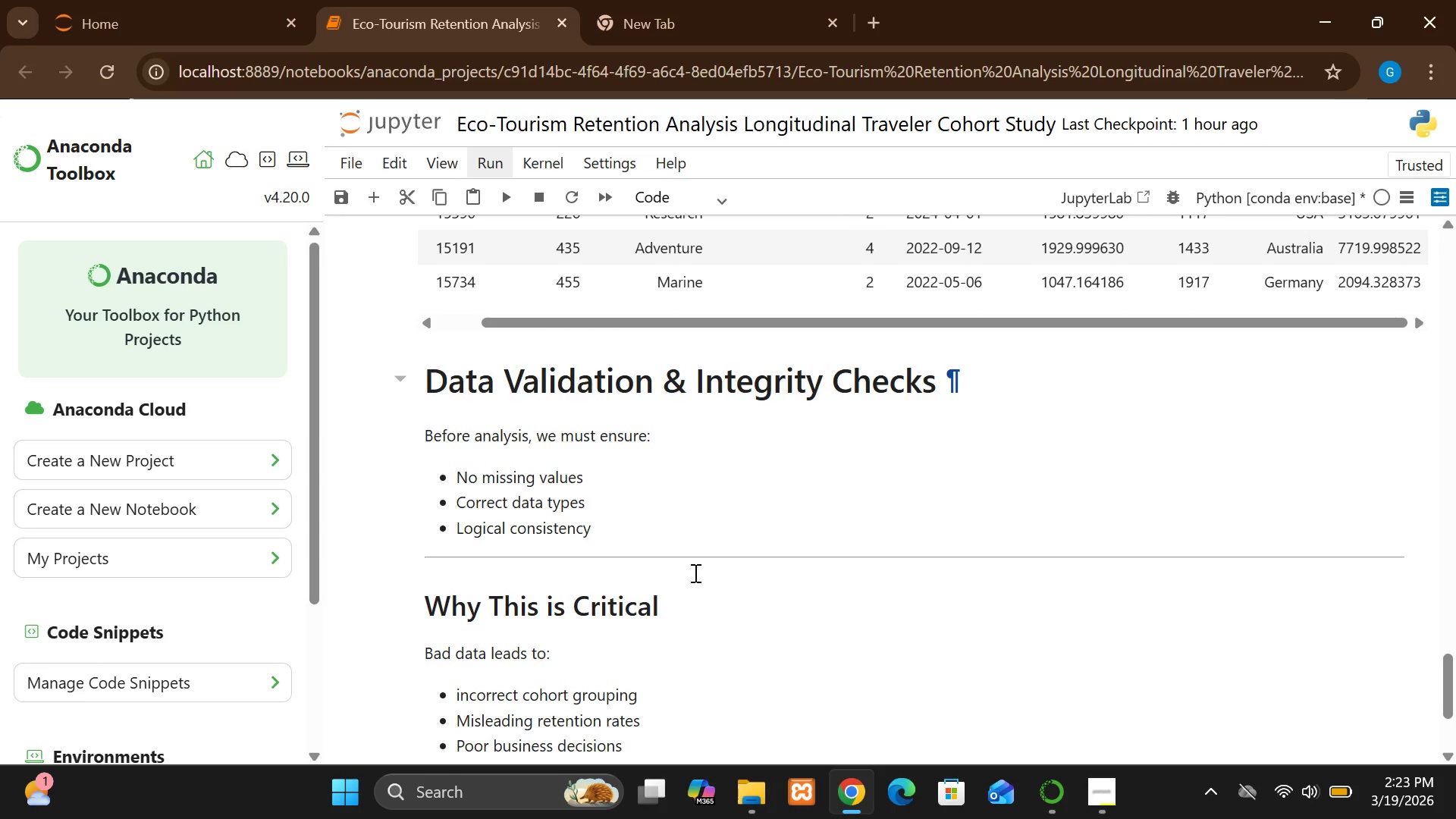 
wait(28.39)
 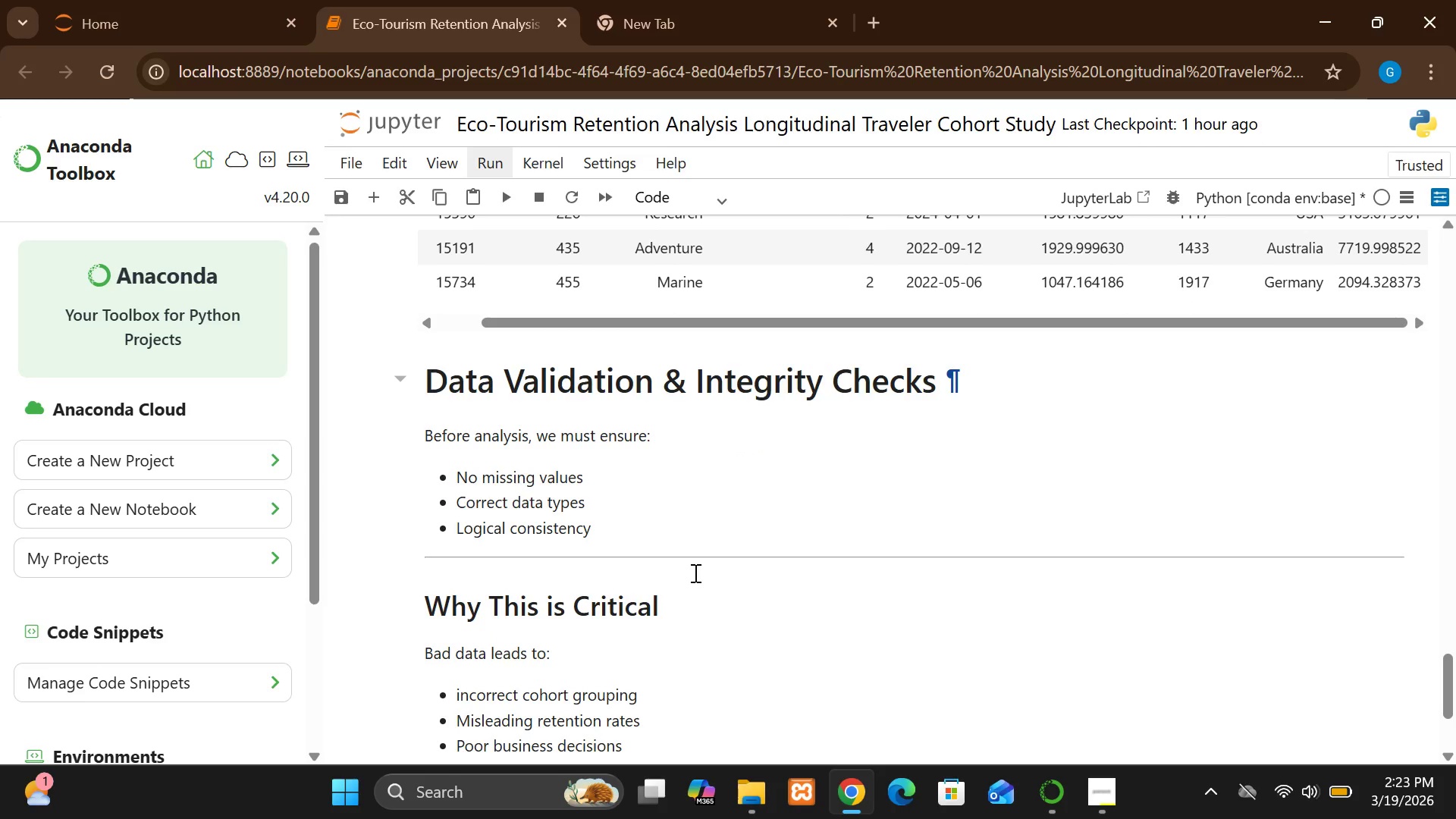 
type(.info())
 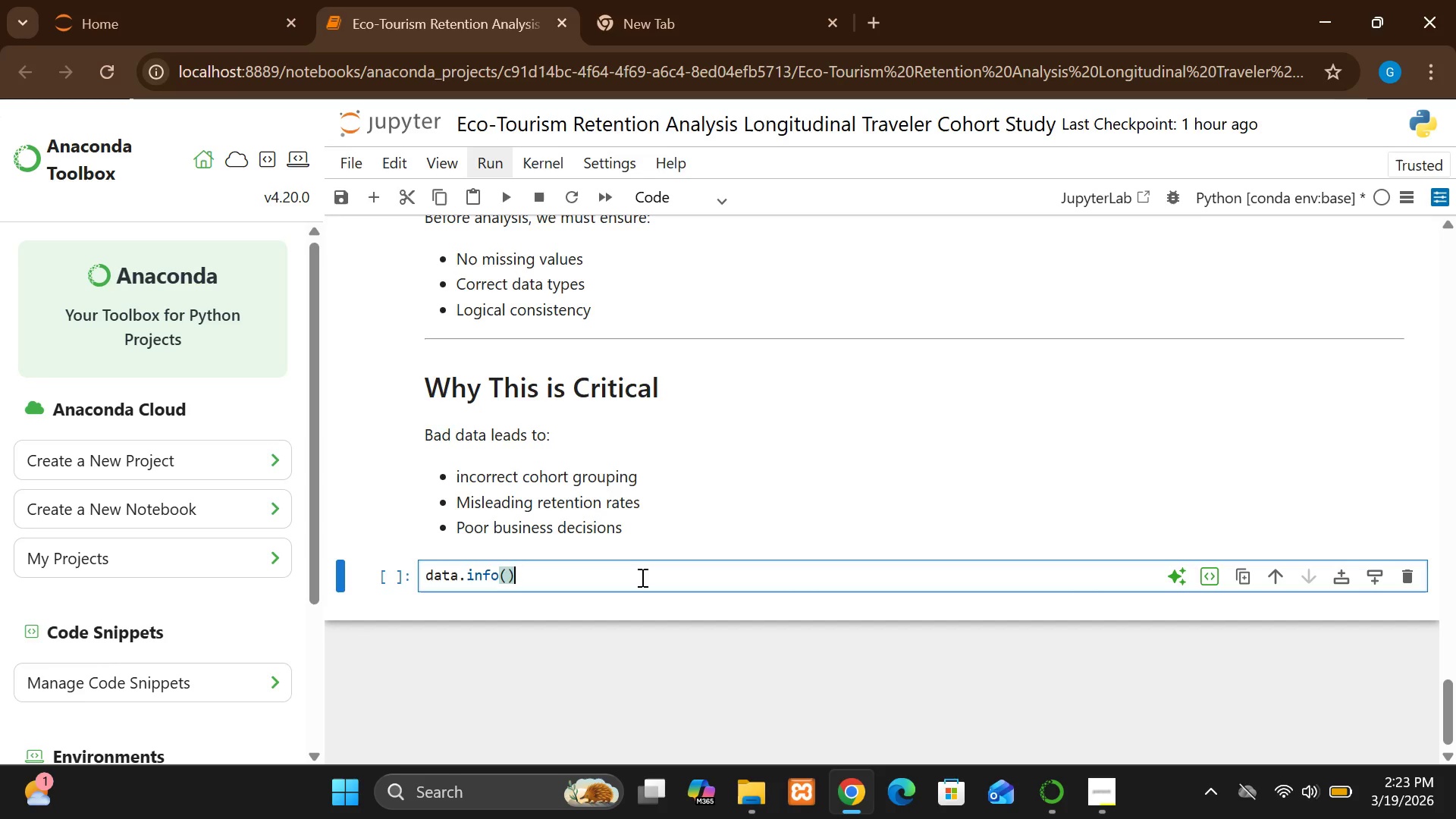 
key(Enter)
 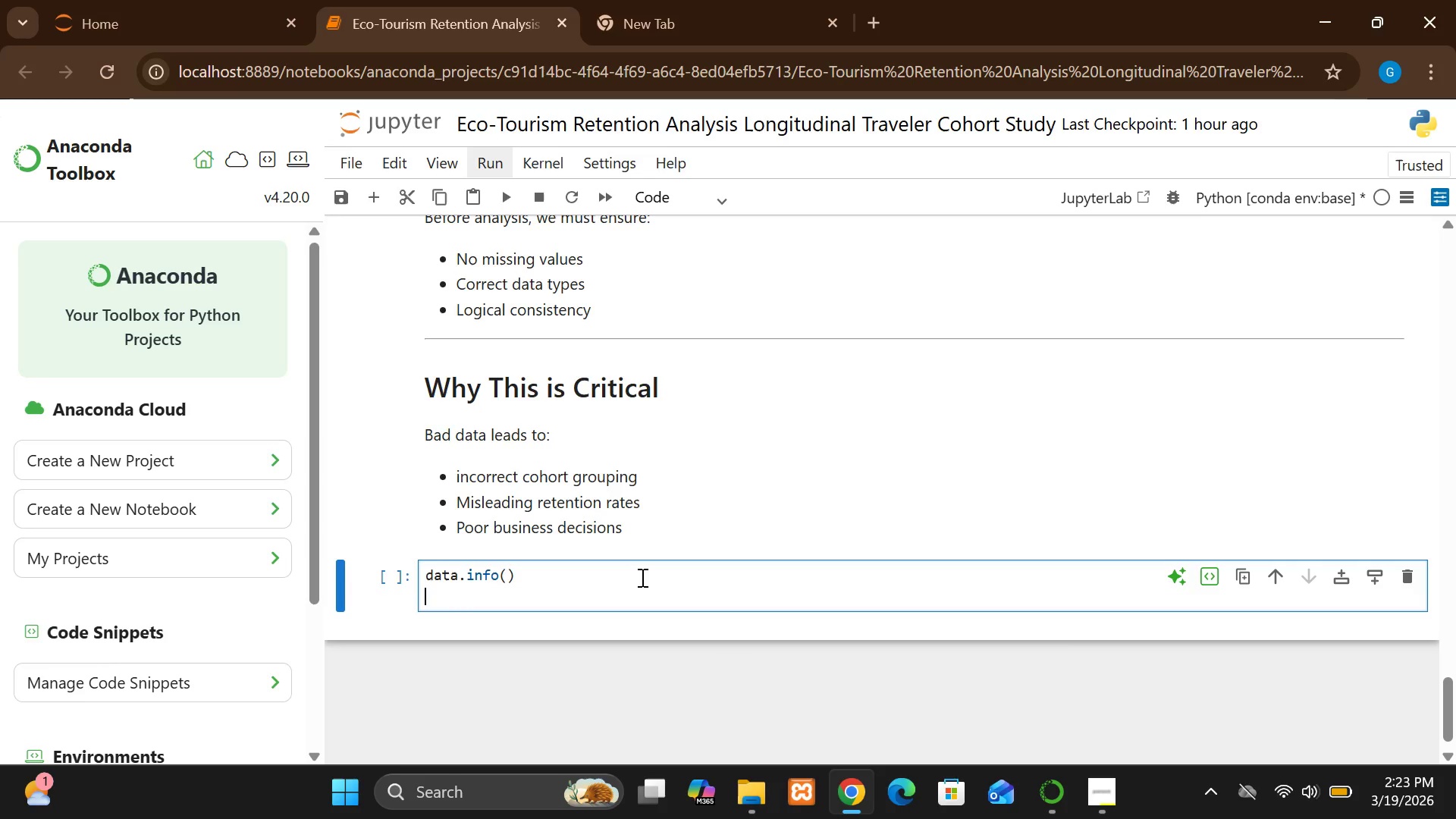 
type(data.isnull().sum())
 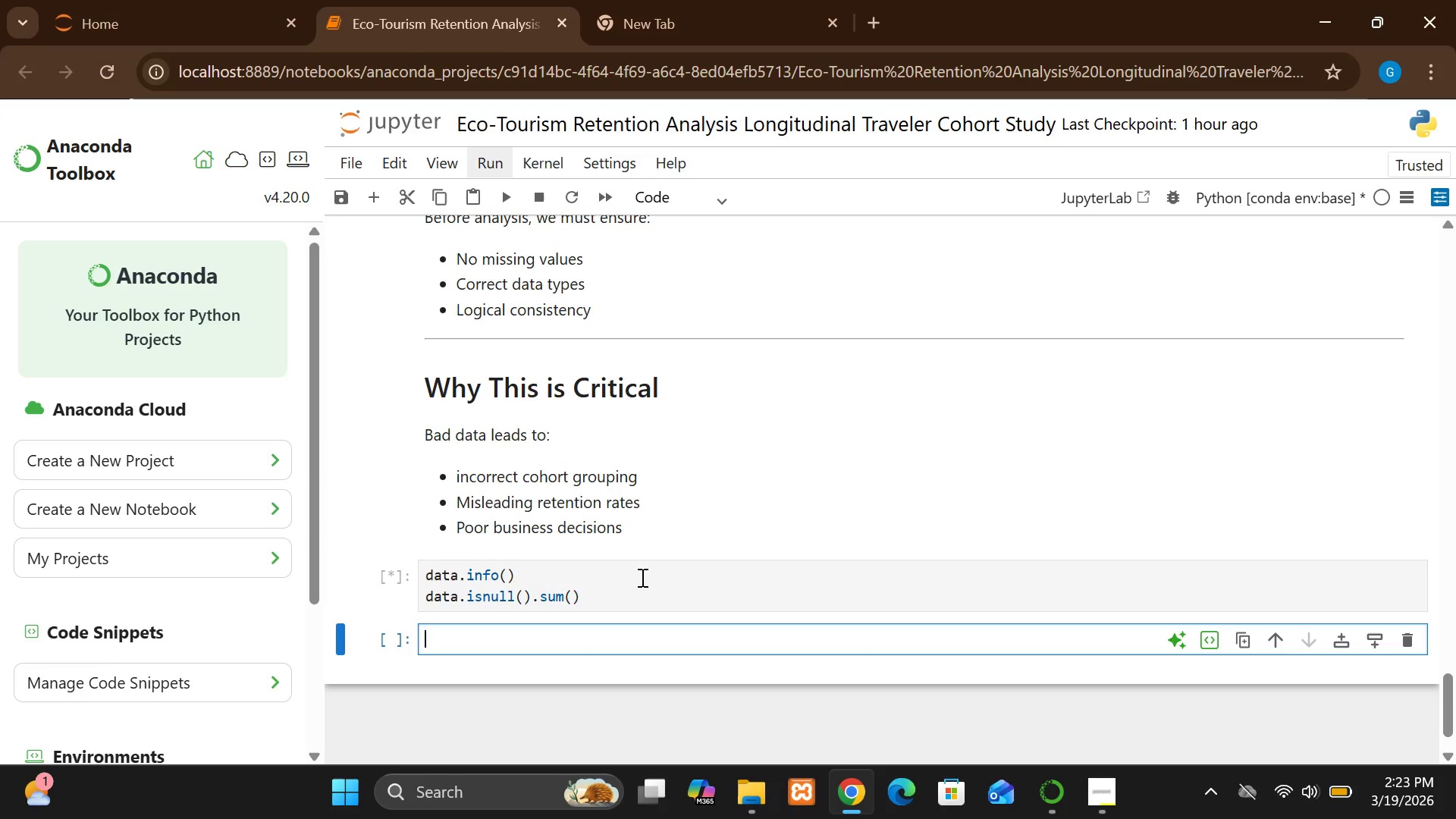 
 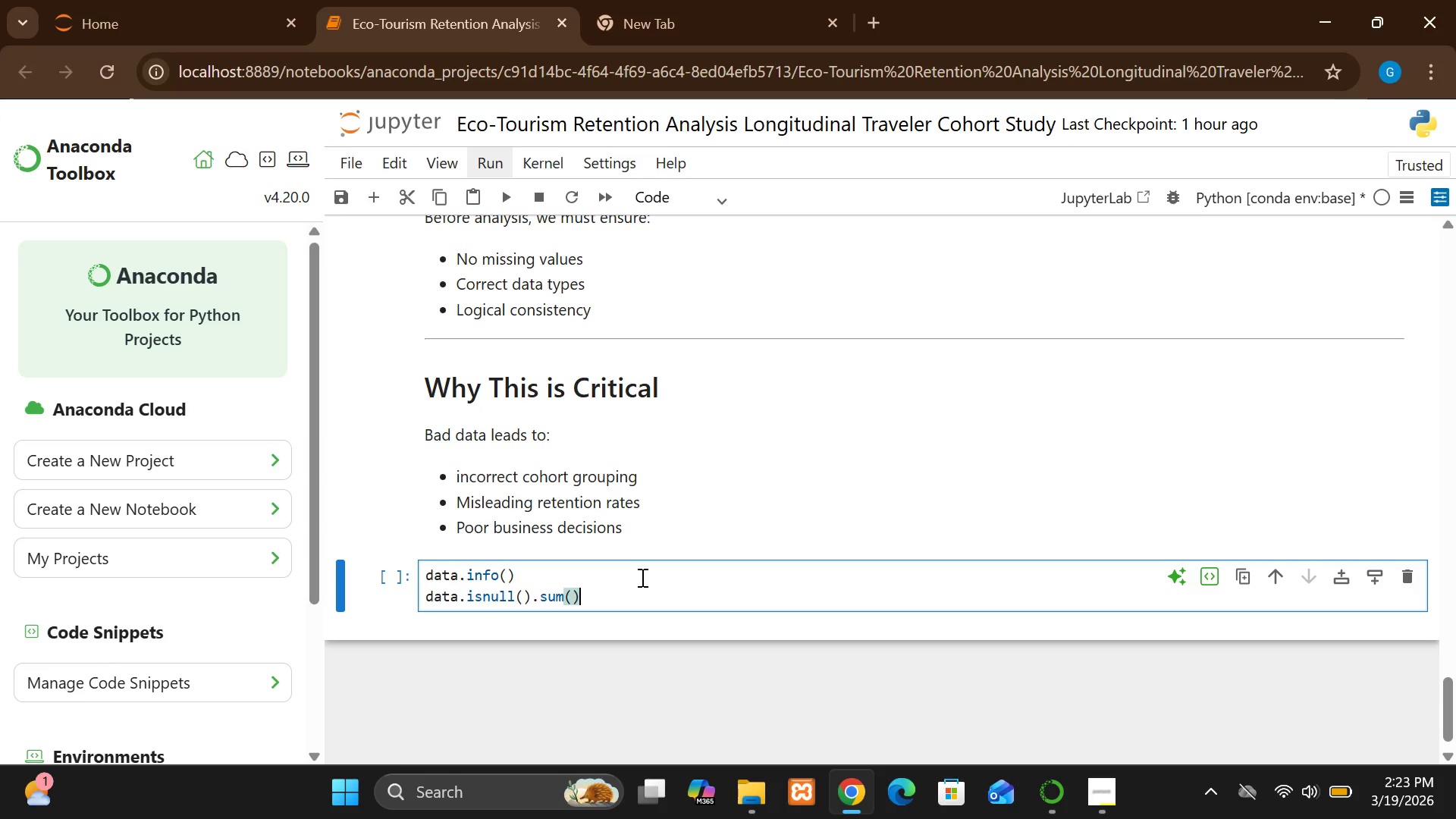 
key(Shift+Enter)
 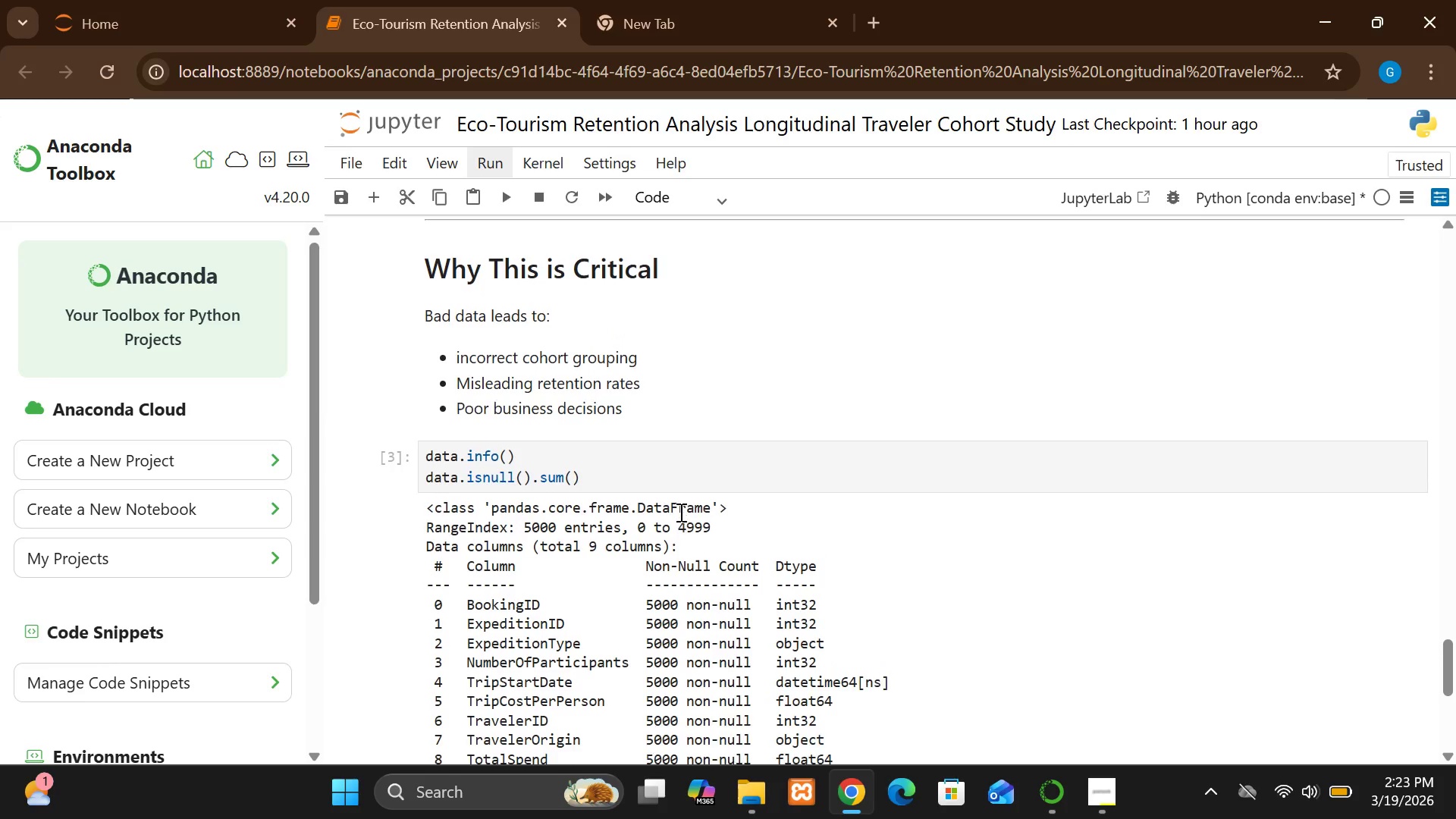 
wait(7.3)
 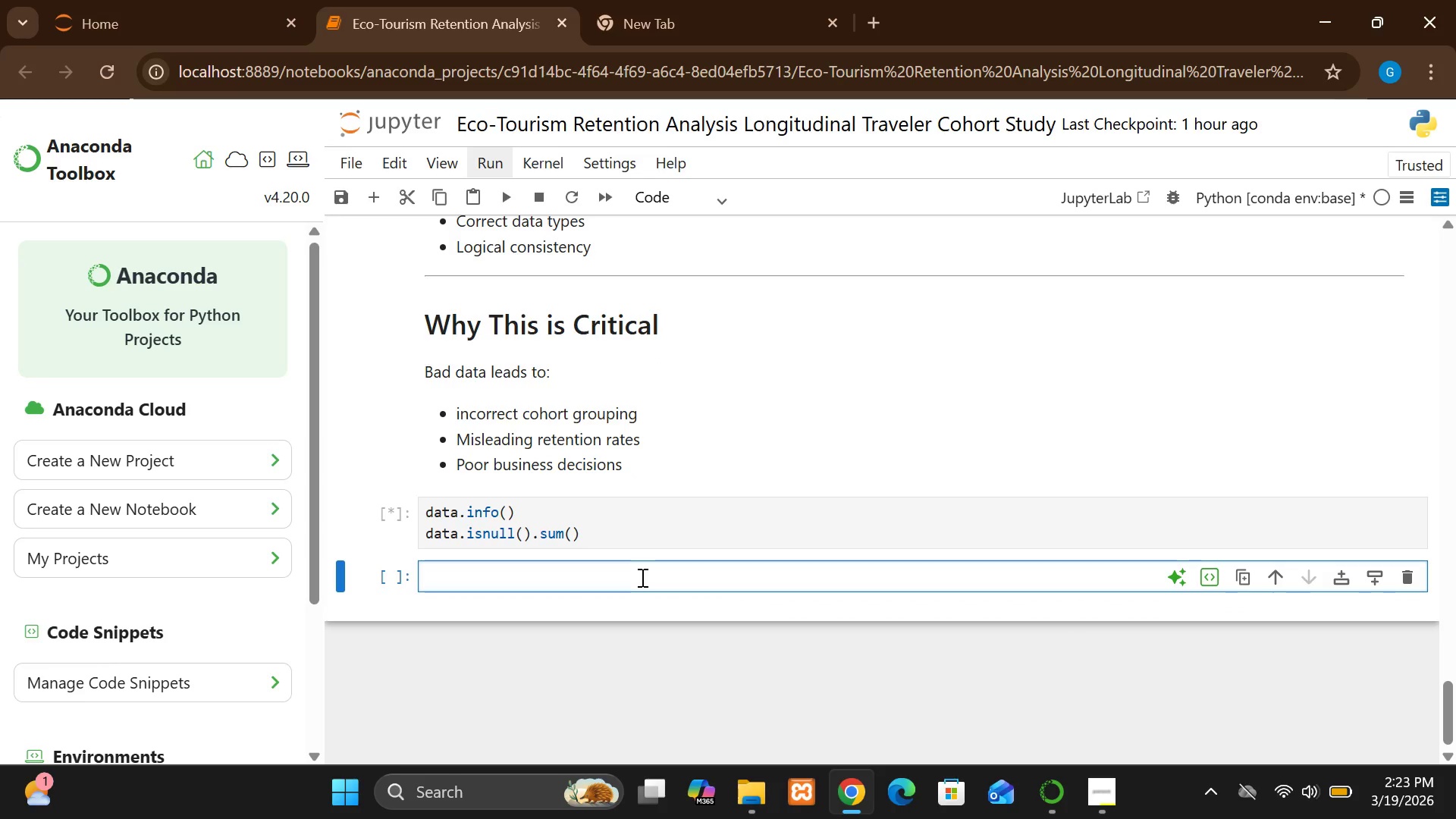 
left_click([651, 576])
 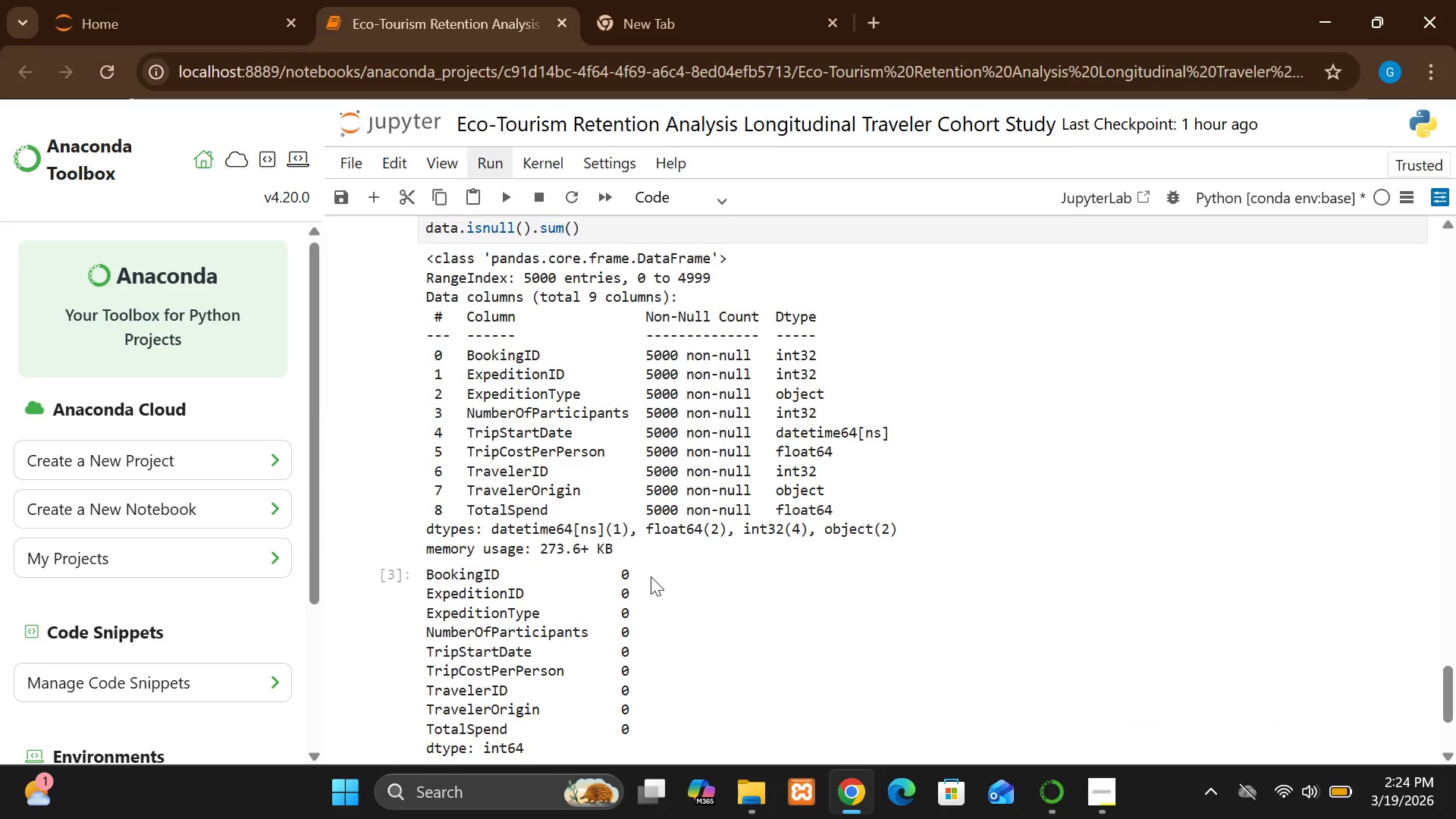 
wait(14.95)
 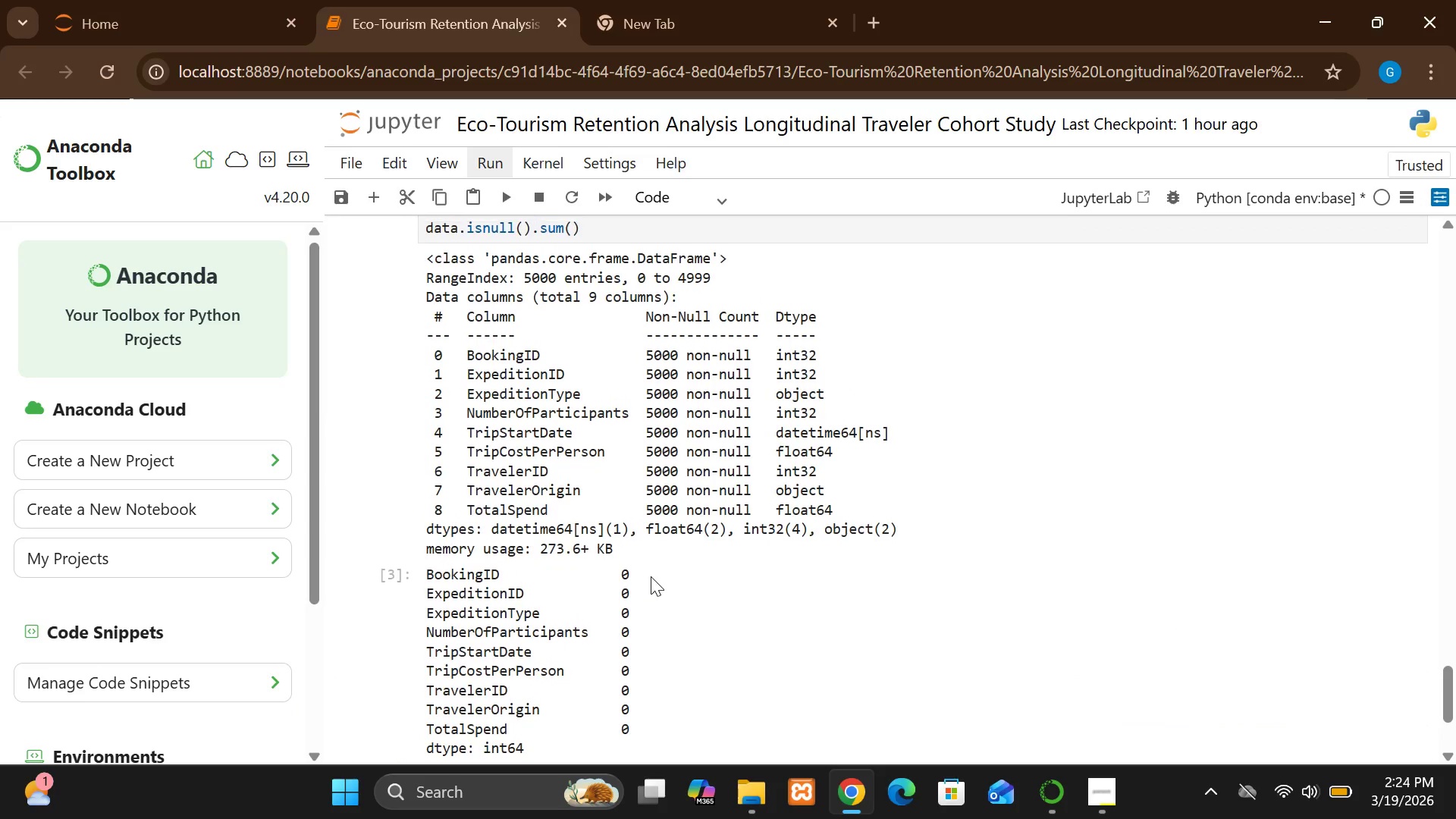 
left_click([695, 207])
 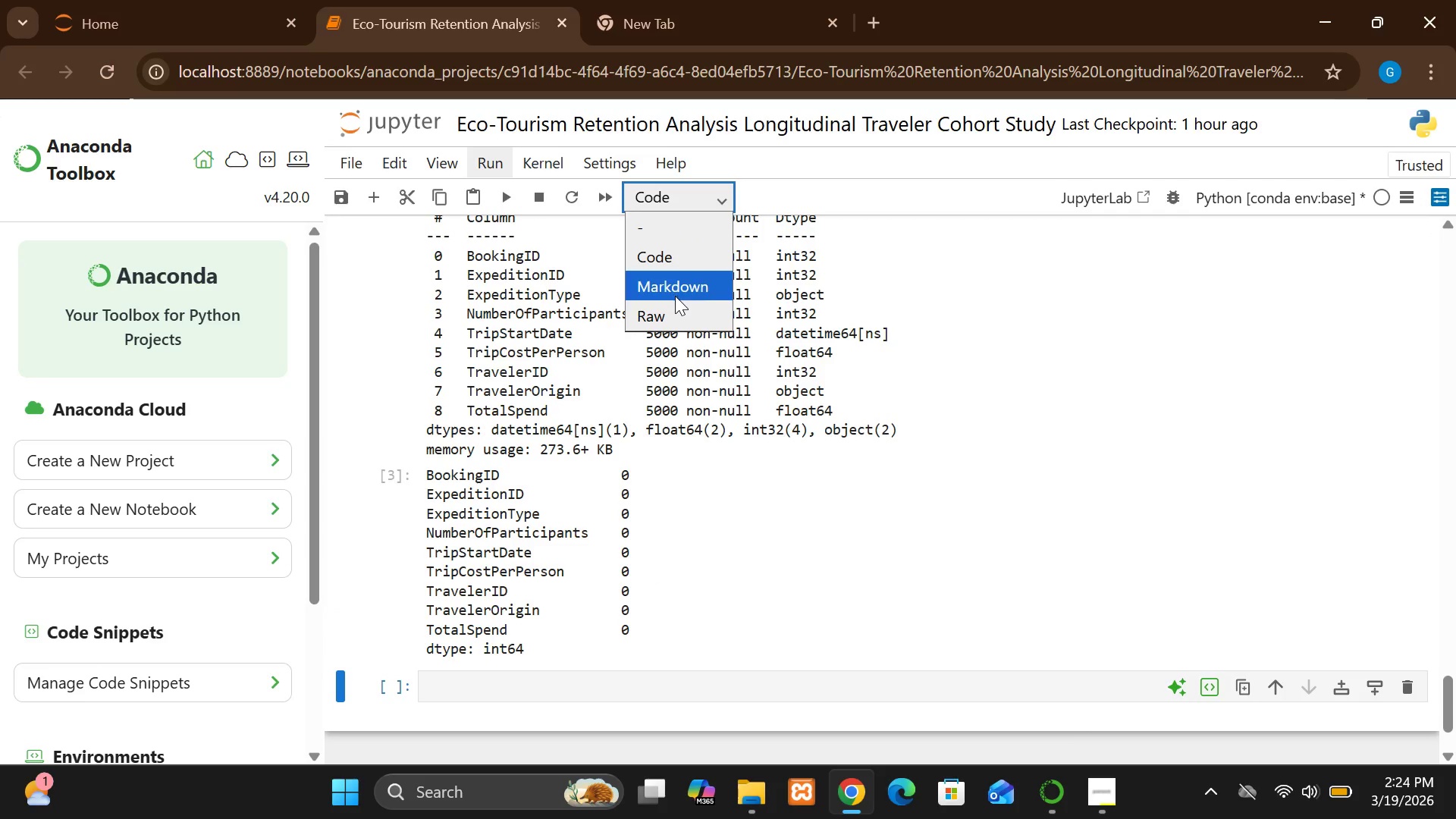 
left_click([675, 296])
 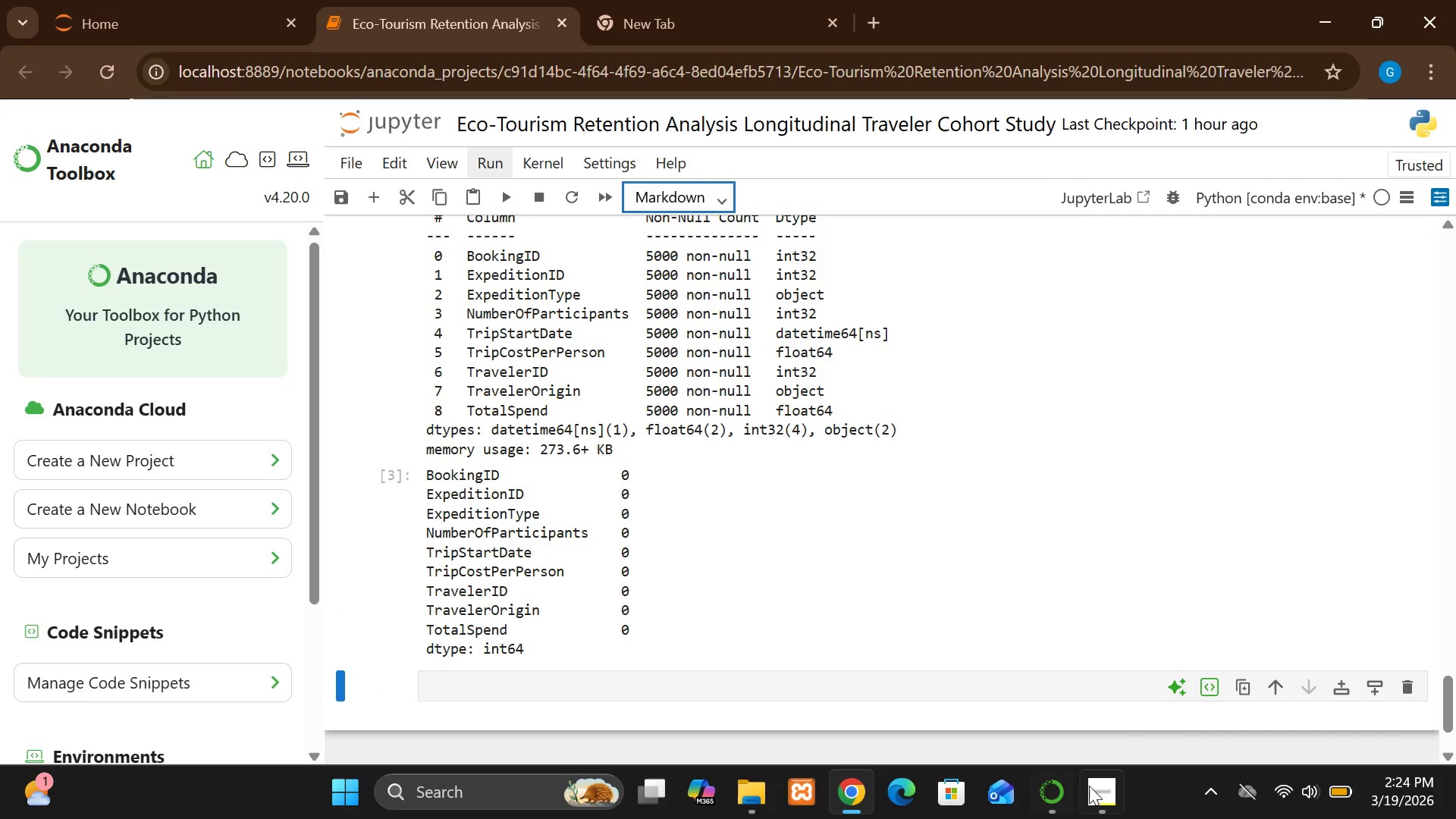 
left_click([1100, 795])